 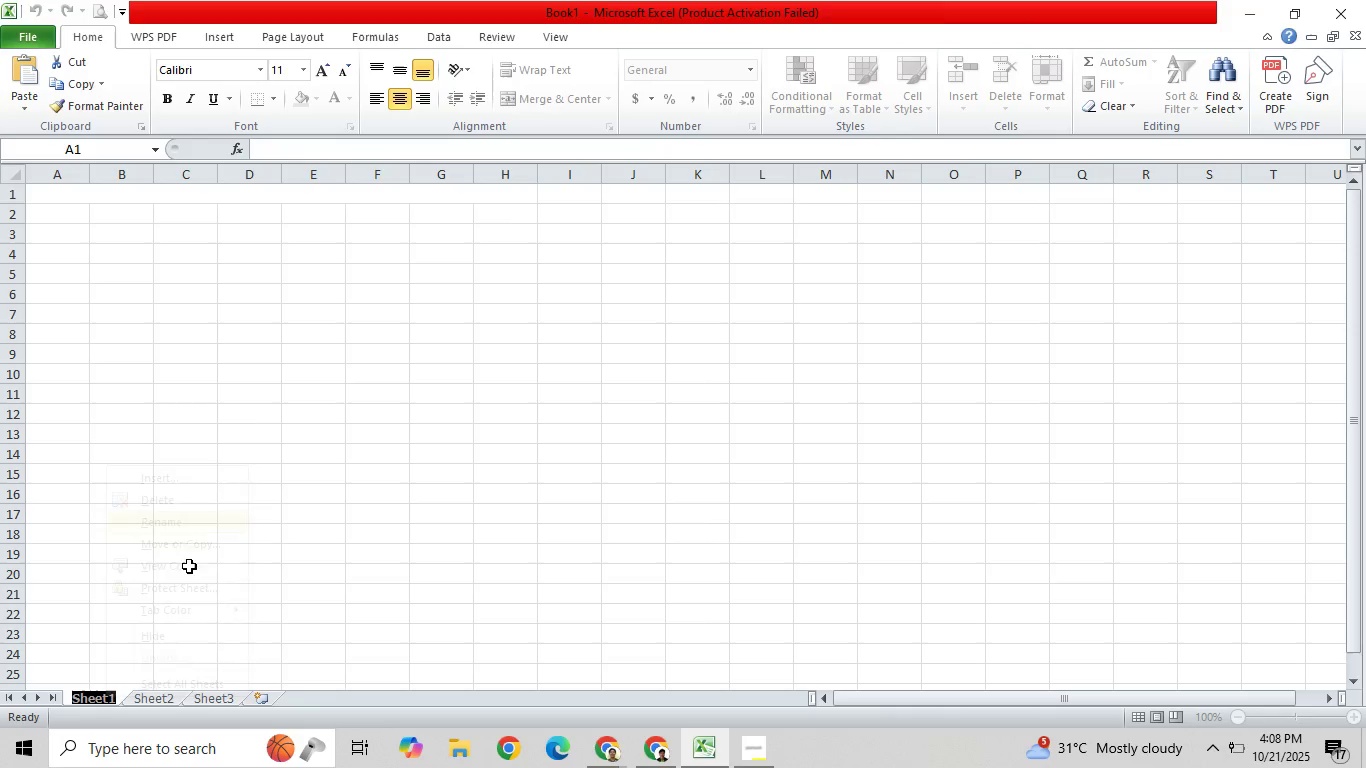 
type(S)
key(Backspace)
type(Data Entry)
 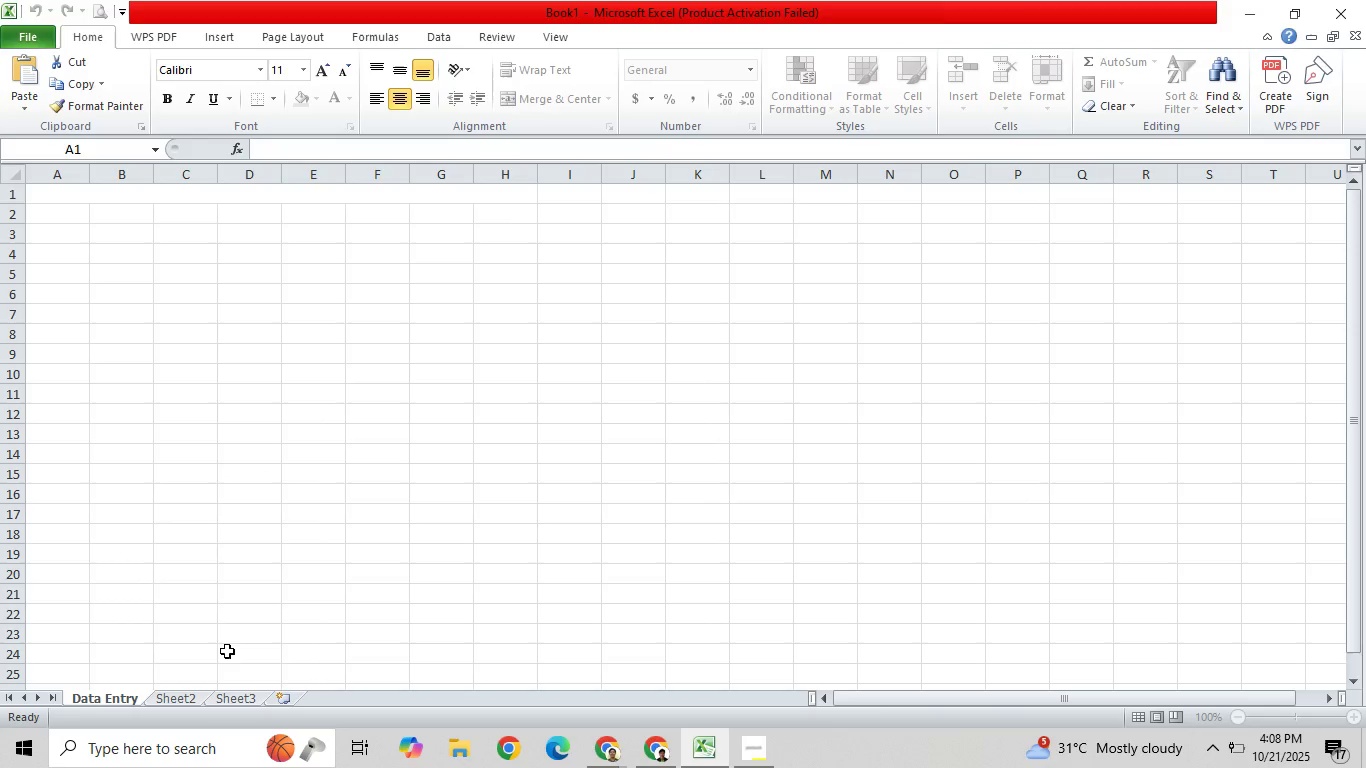 
key(Enter)
 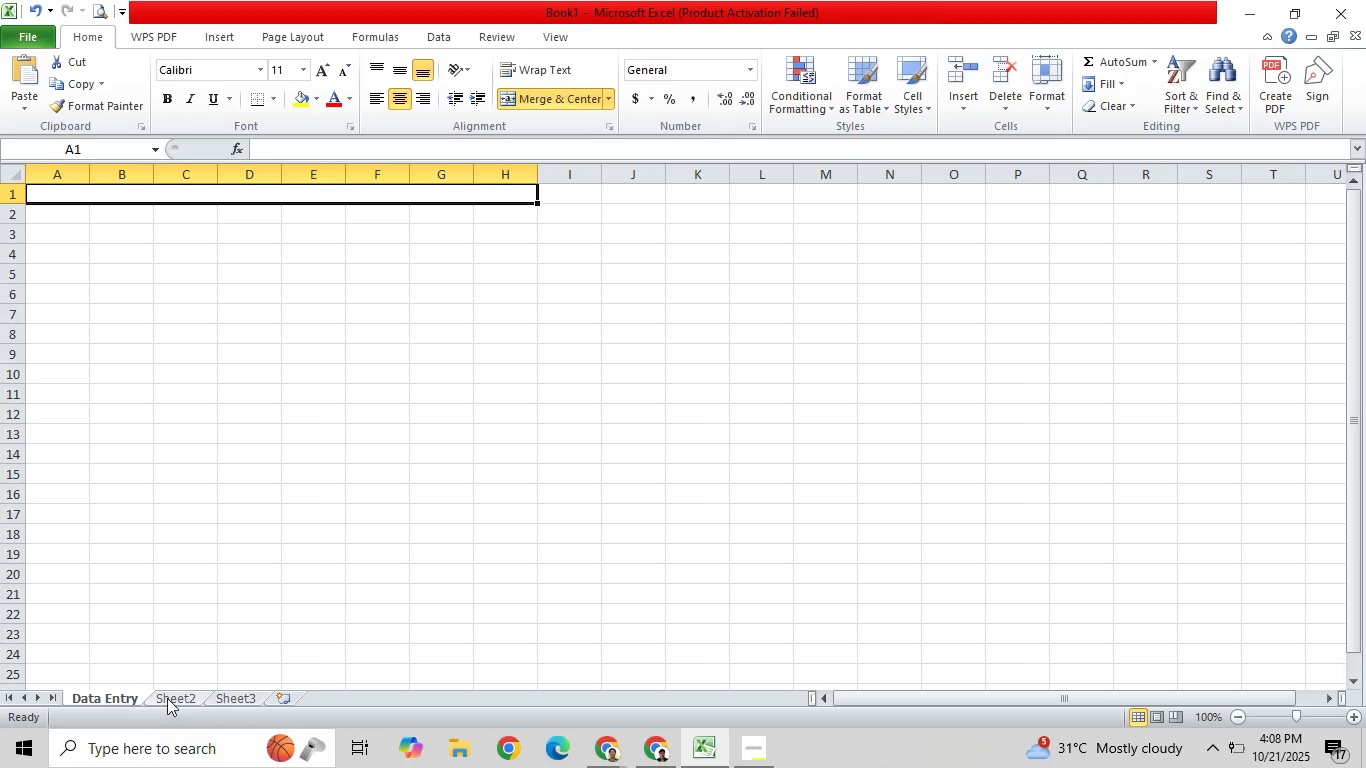 
left_click([167, 698])
 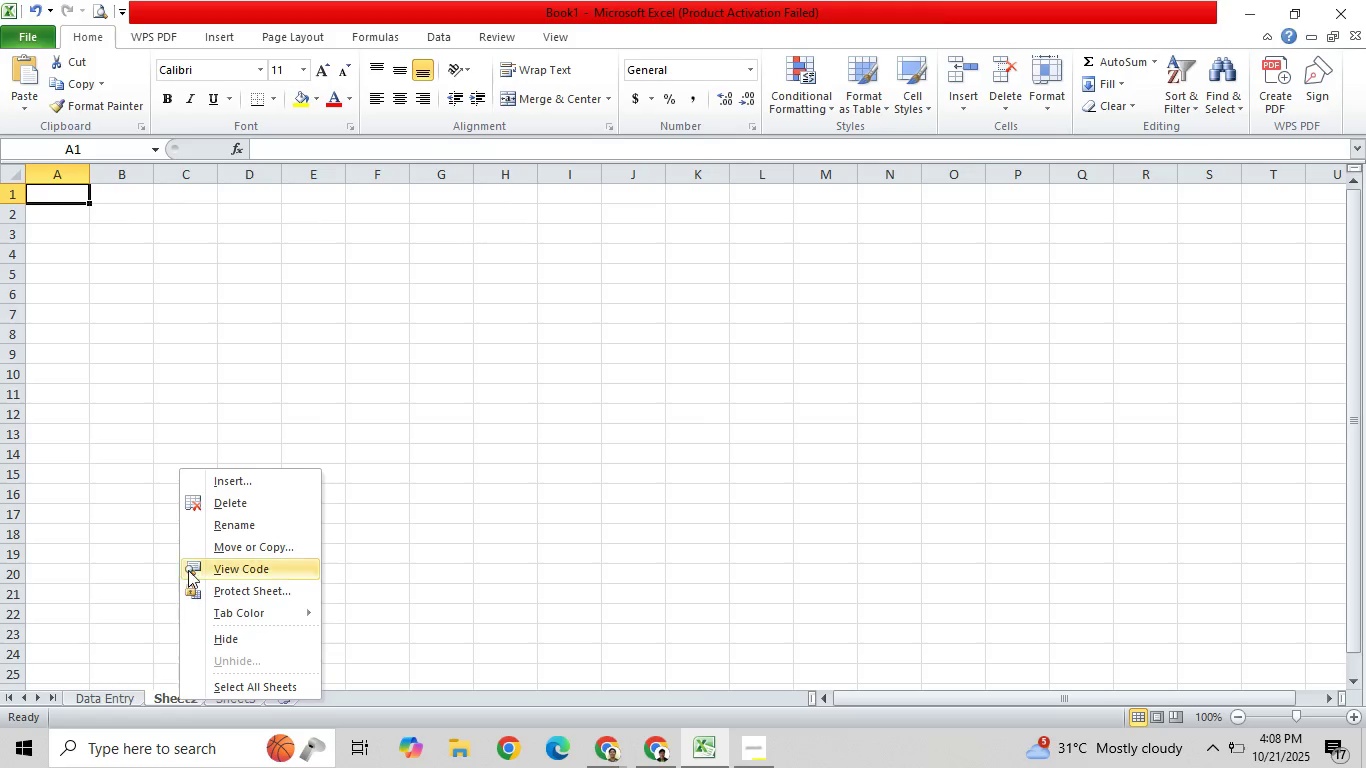 
left_click([236, 529])
 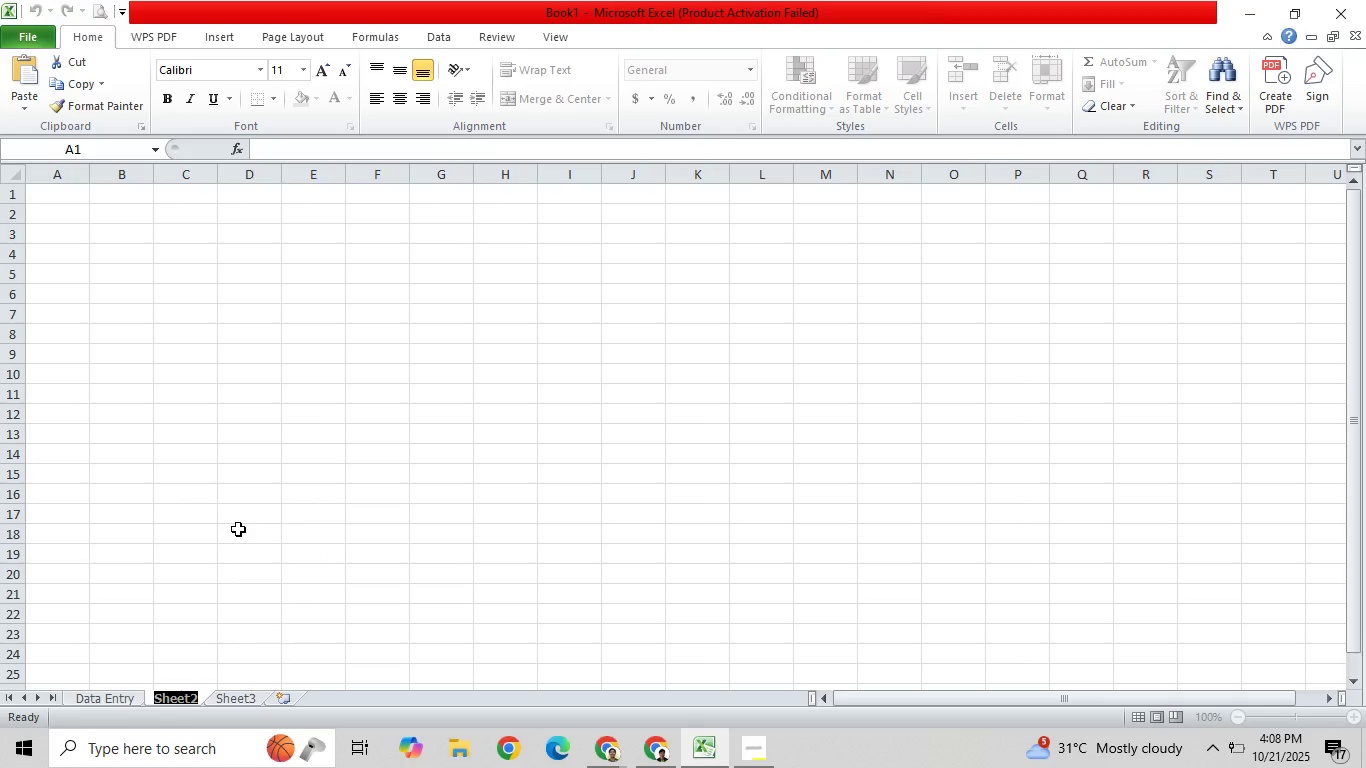 
hold_key(key=ShiftLeft, duration=1.52)
 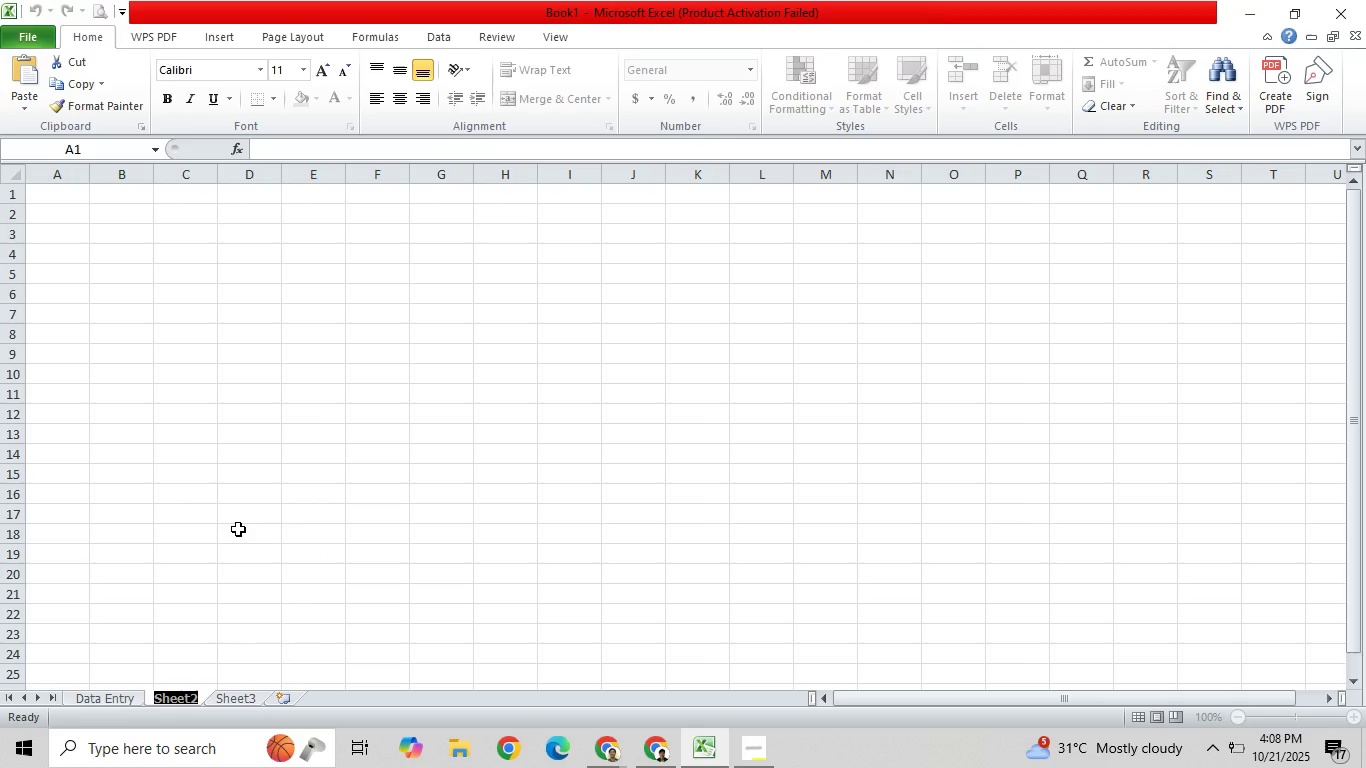 
hold_key(key=ShiftLeft, duration=1.52)
 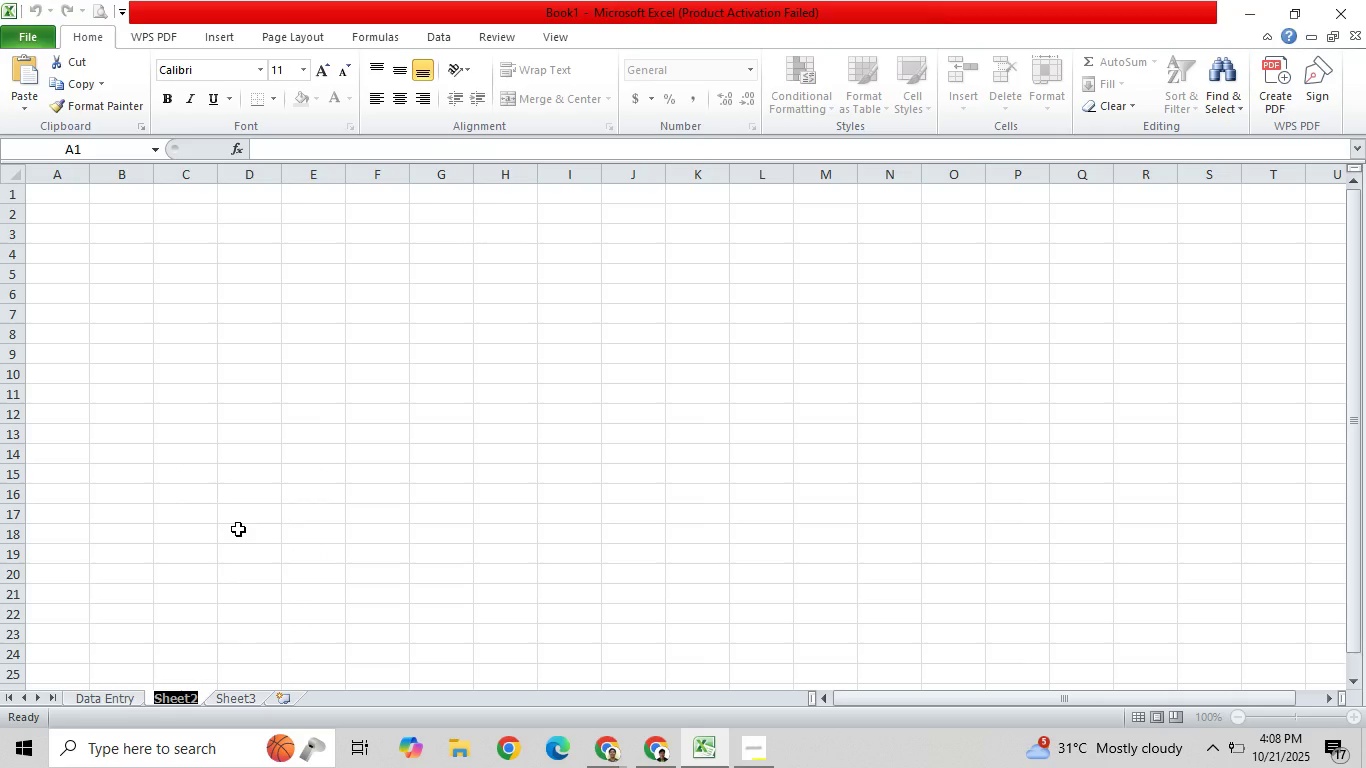 
hold_key(key=ShiftLeft, duration=1.5)
 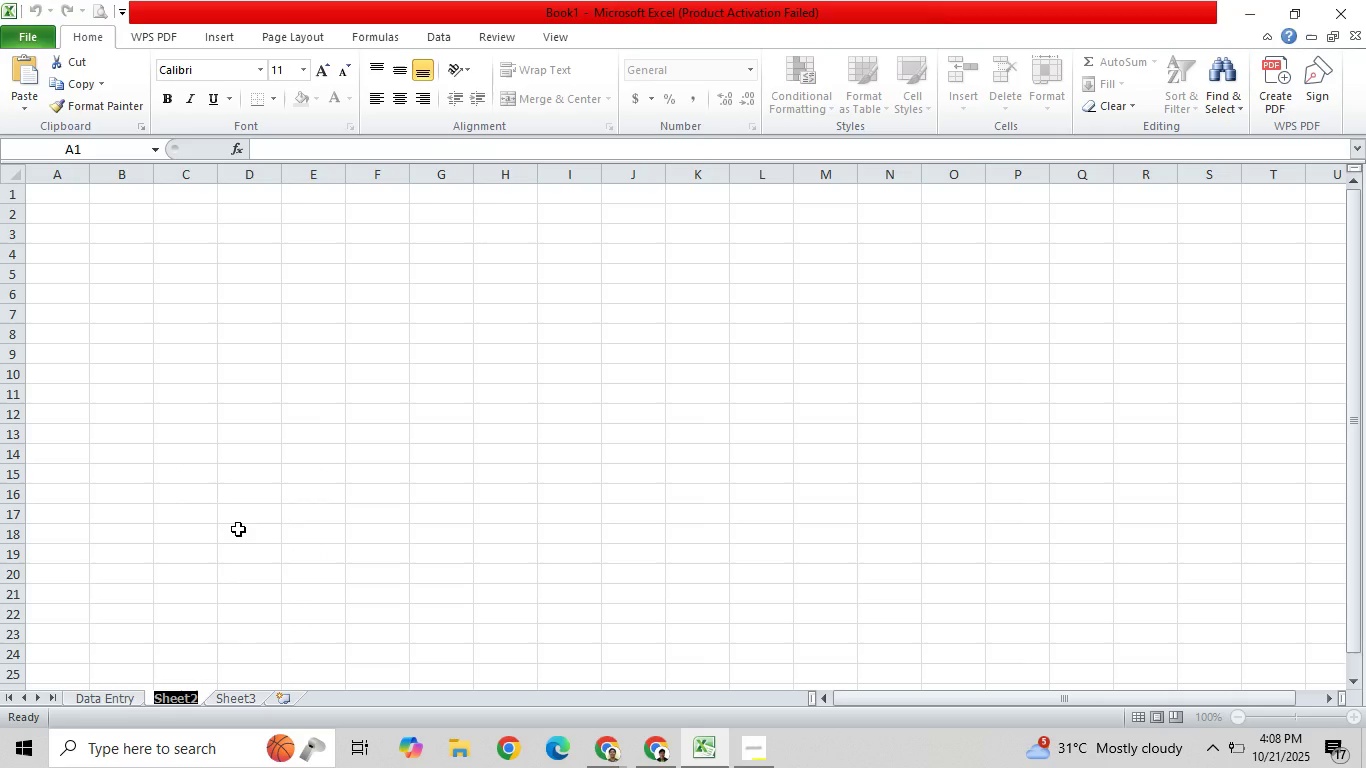 
hold_key(key=ShiftLeft, duration=1.51)
 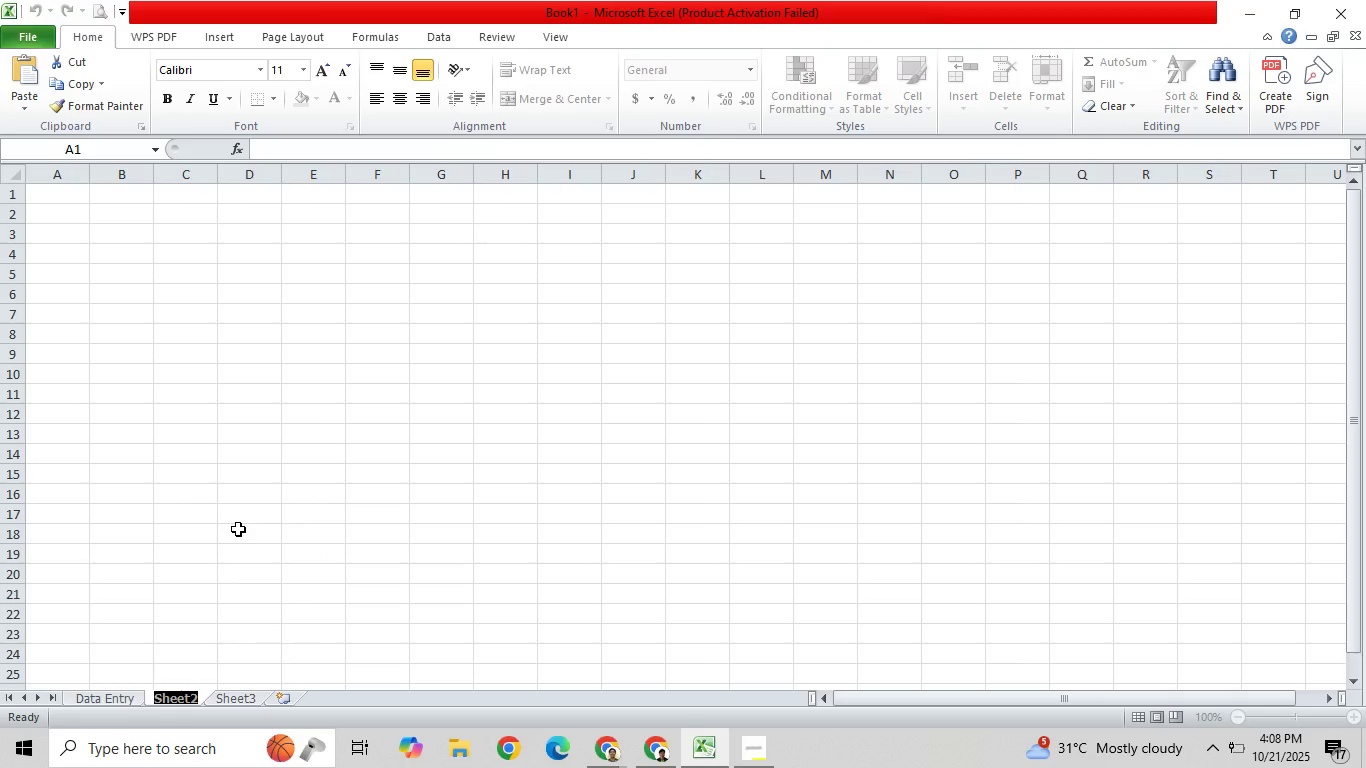 
hold_key(key=ShiftLeft, duration=1.52)
 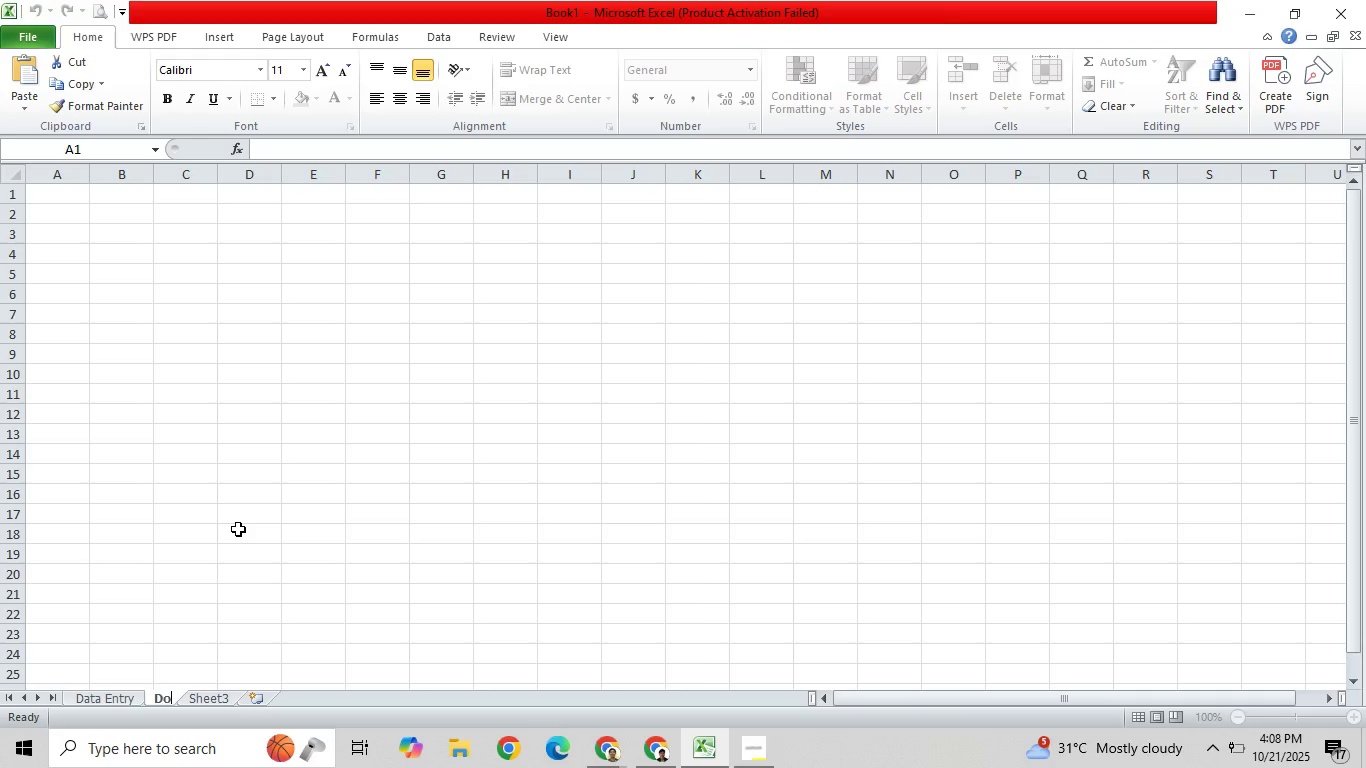 
type(Documented )
 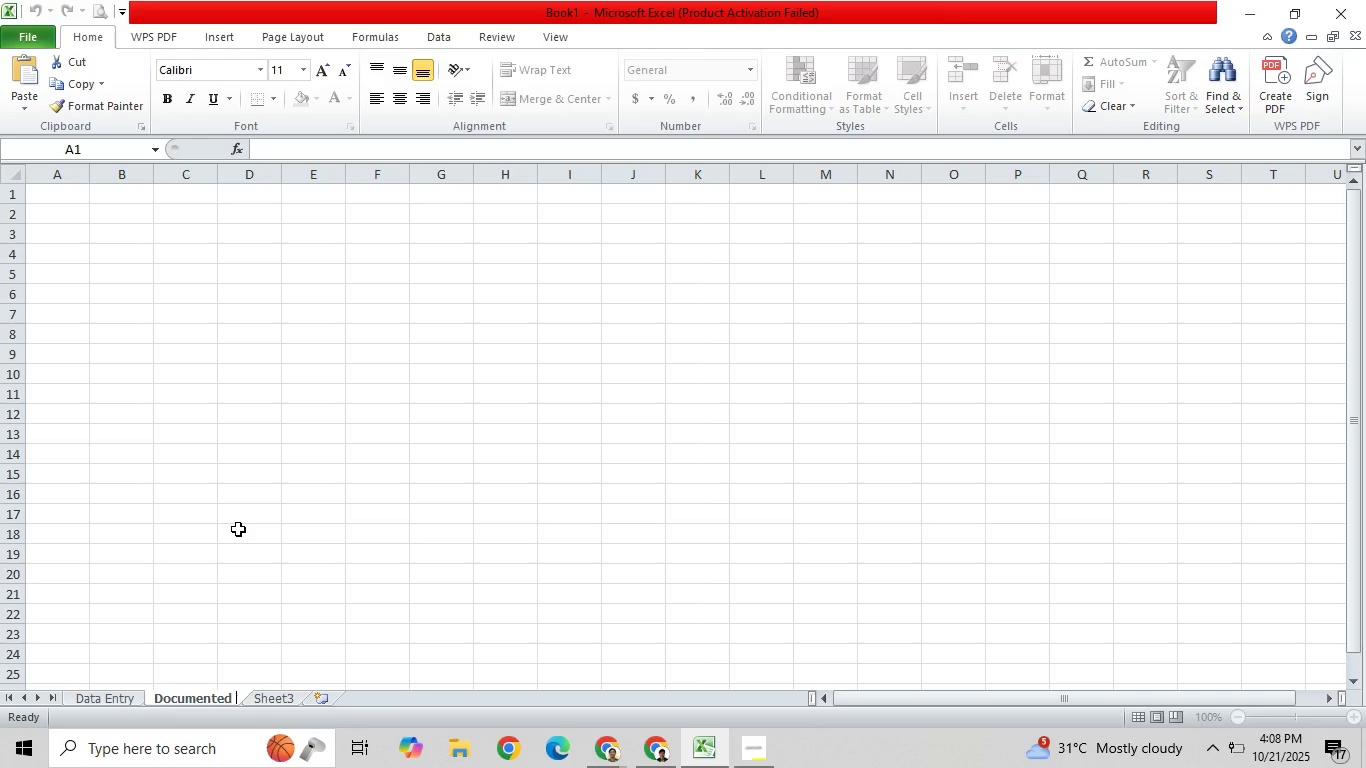 
hold_key(key=ShiftLeft, duration=0.7)
 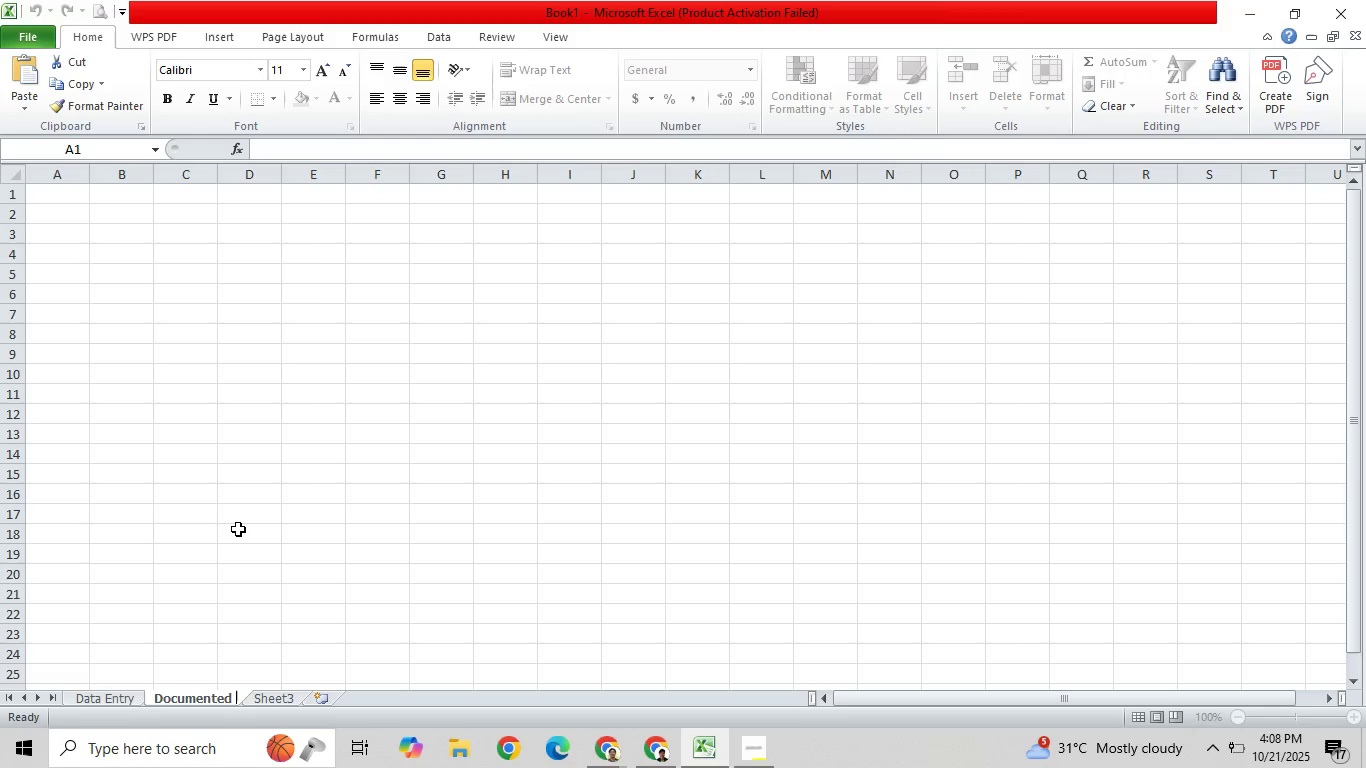 
wait(5.66)
 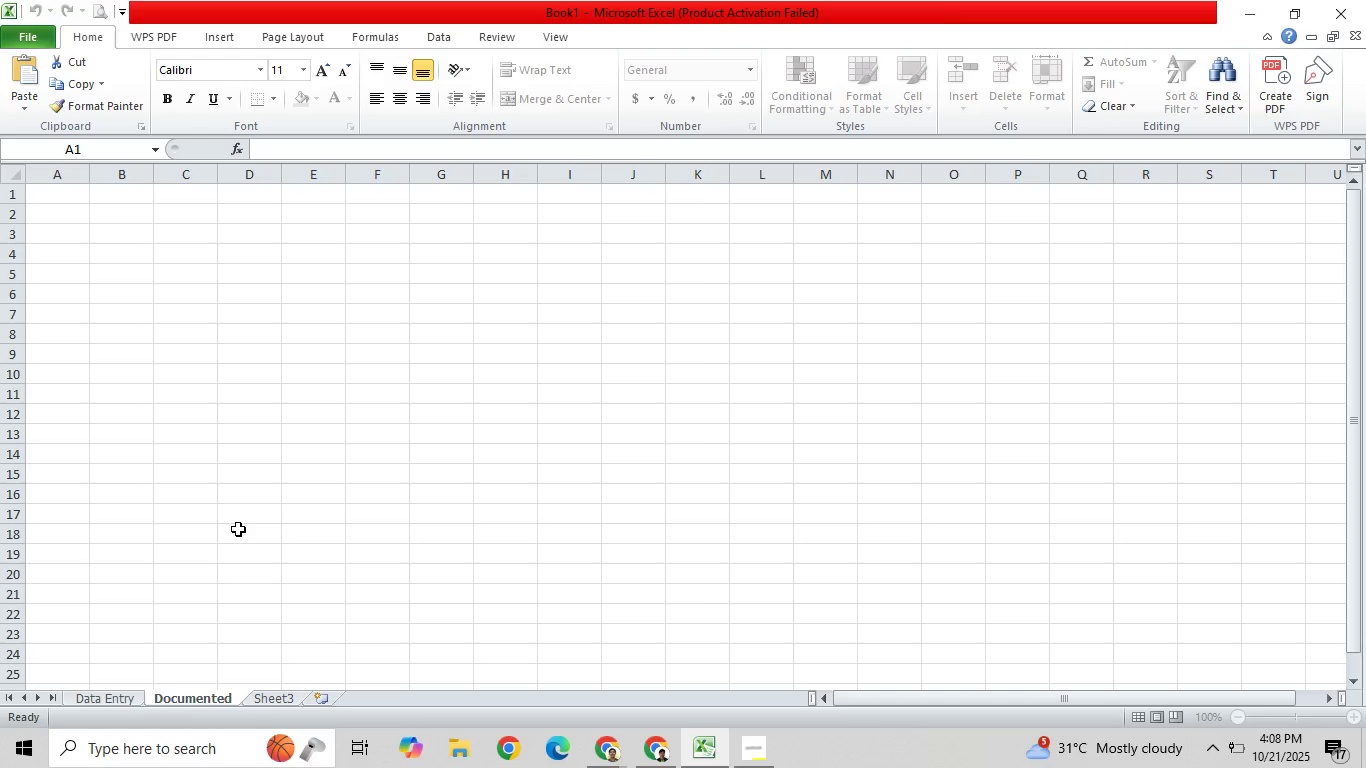 
type(Assumptions)
 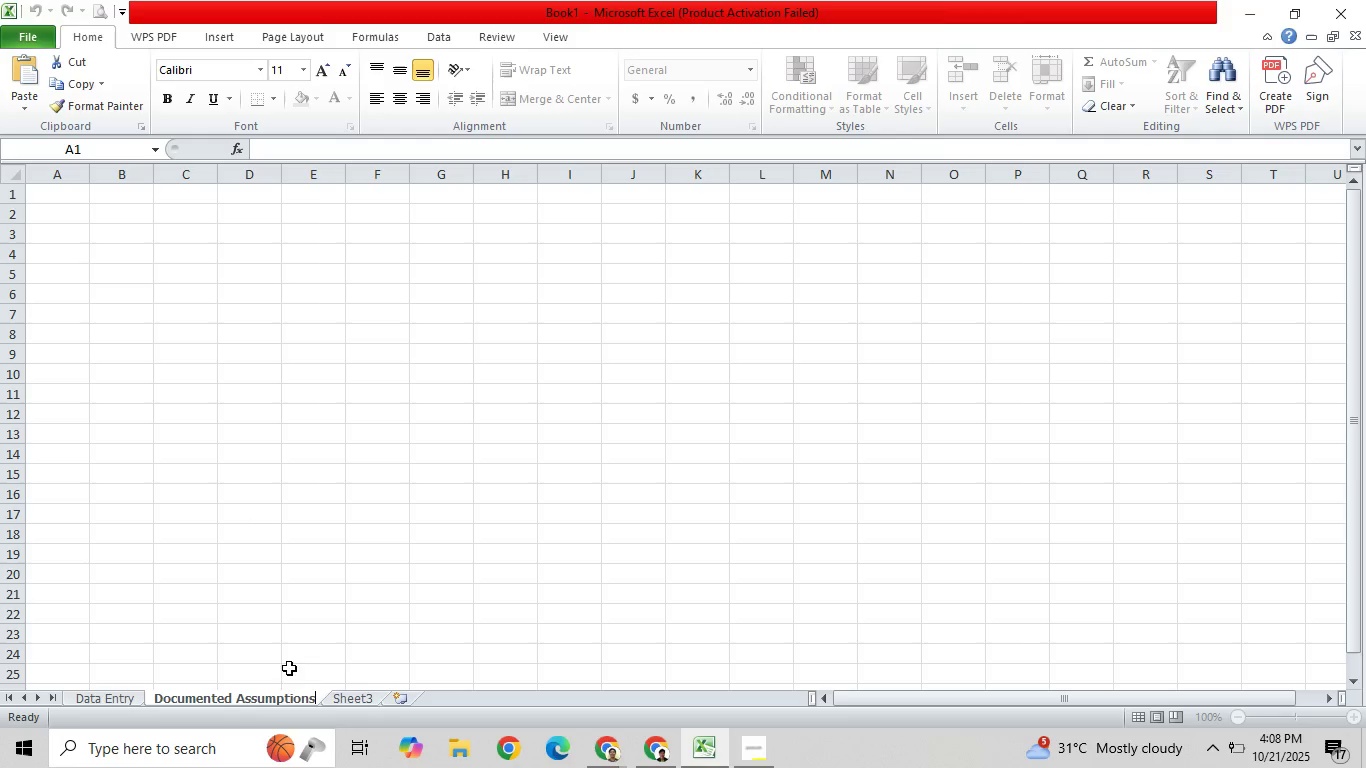 
left_click([348, 701])
 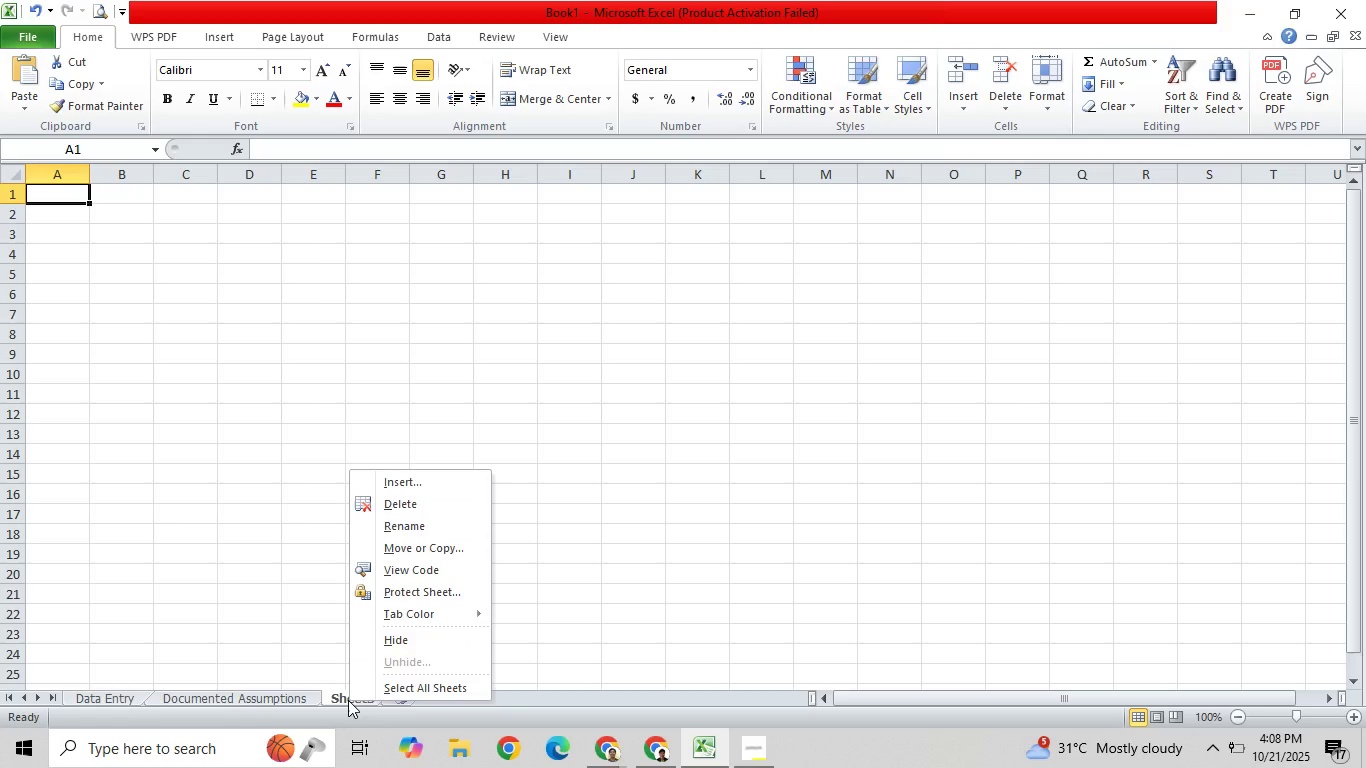 
right_click([348, 700])
 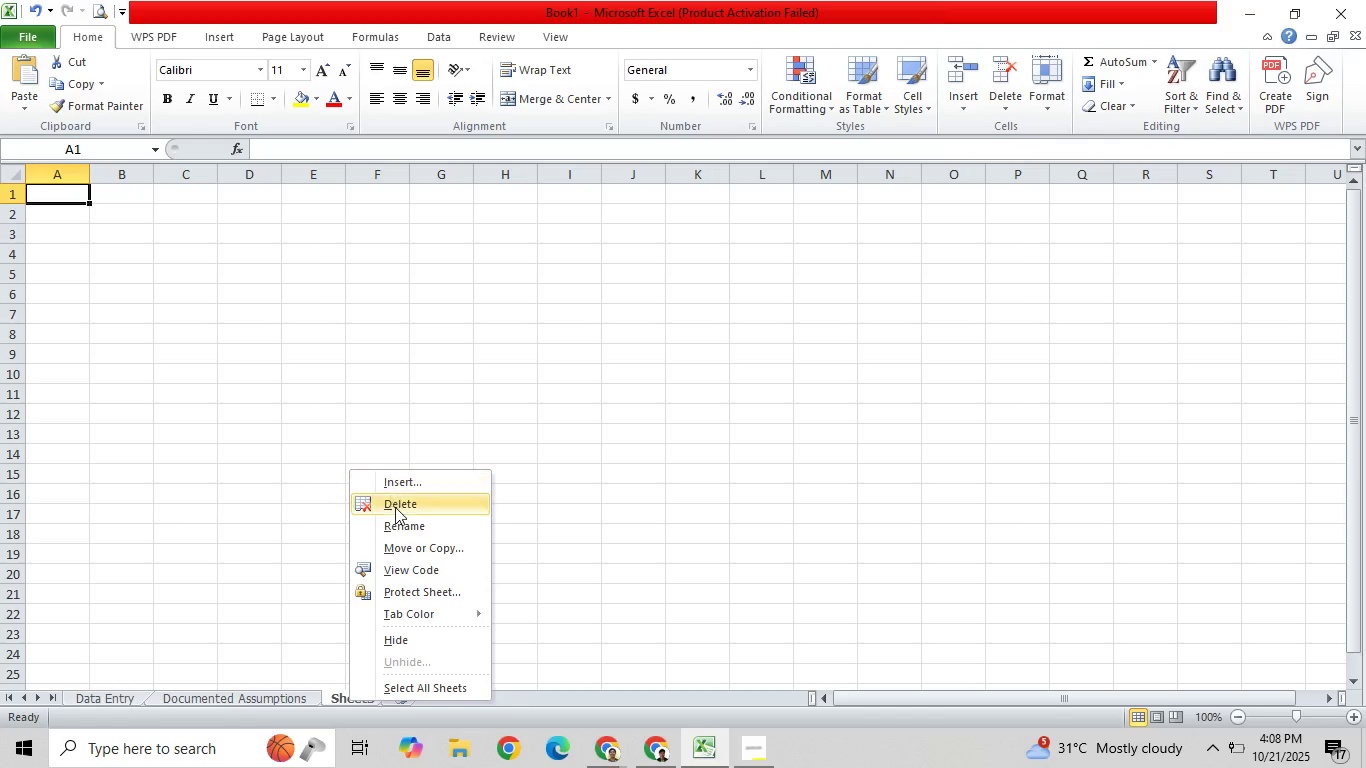 
left_click([397, 509])
 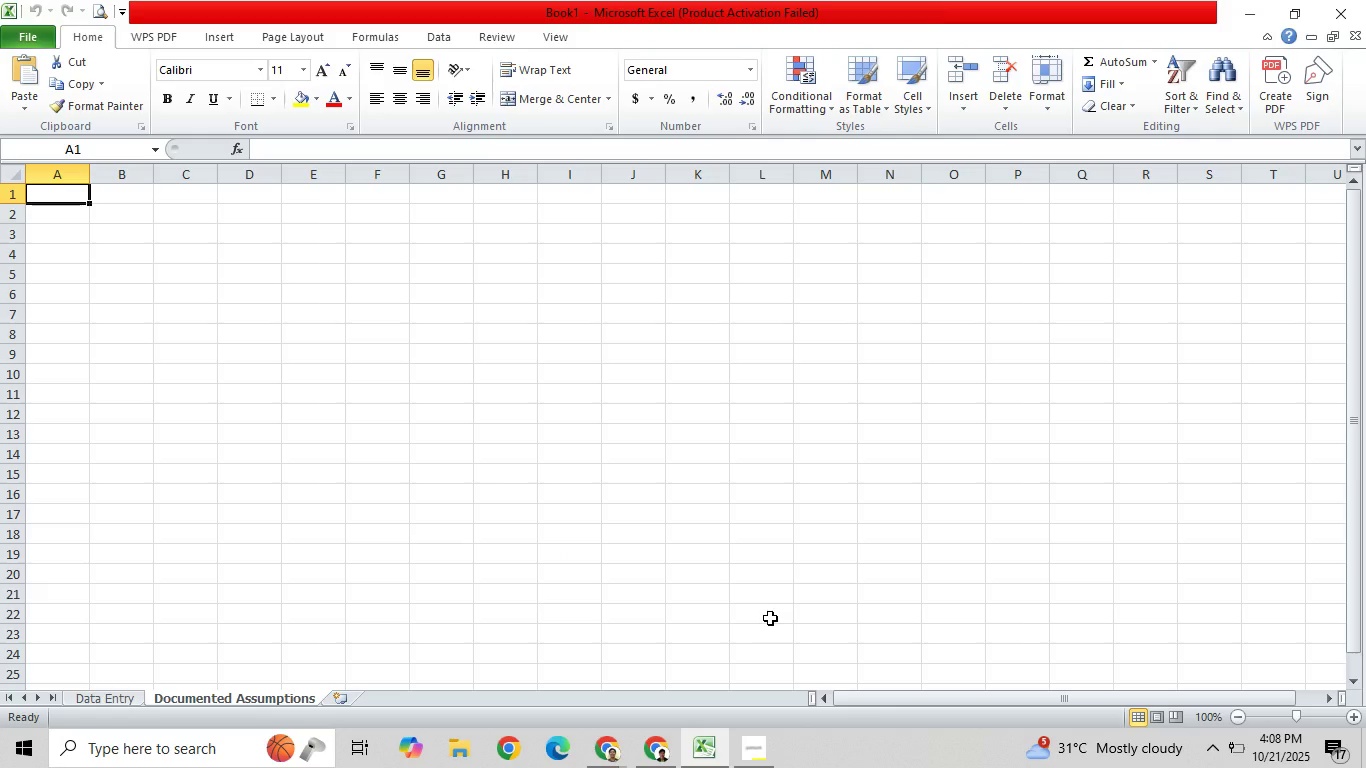 
wait(15.77)
 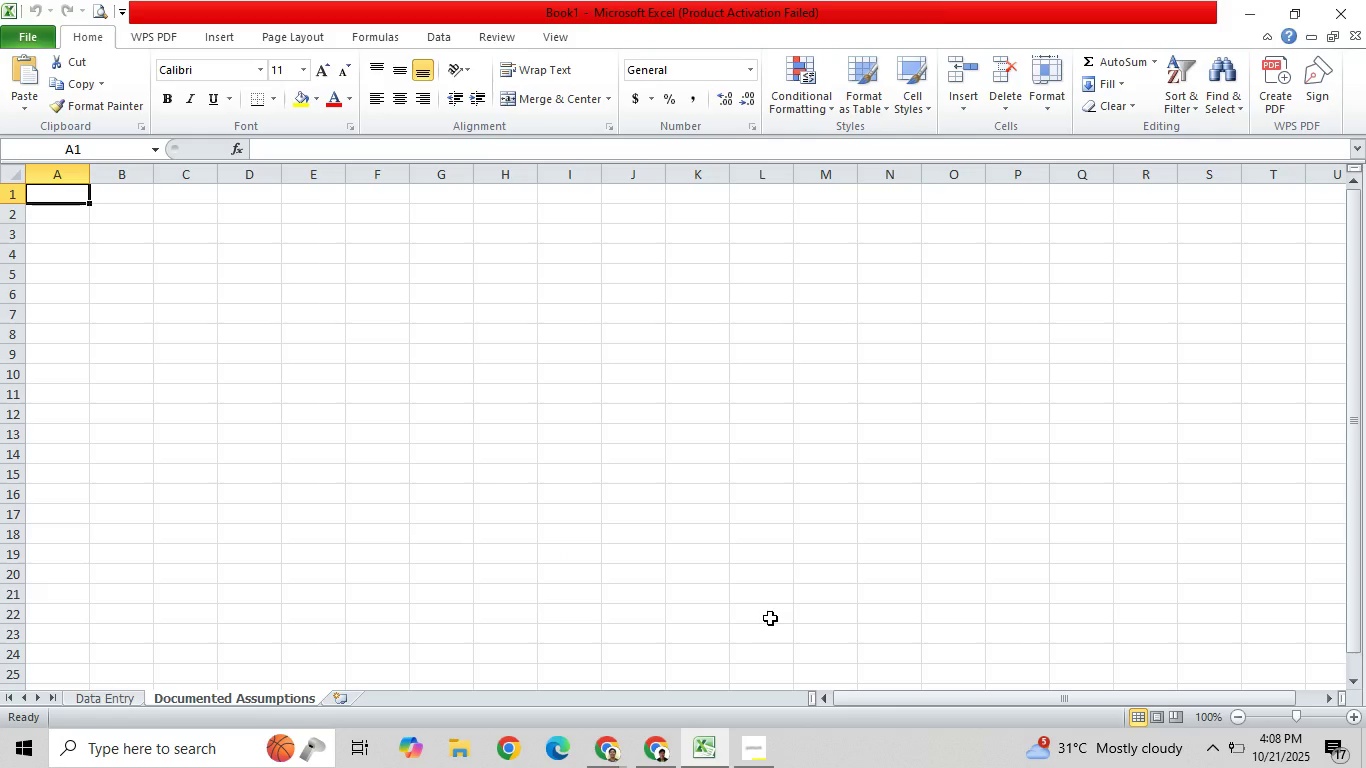 
left_click_drag(start_coordinate=[48, 197], to_coordinate=[488, 181])
 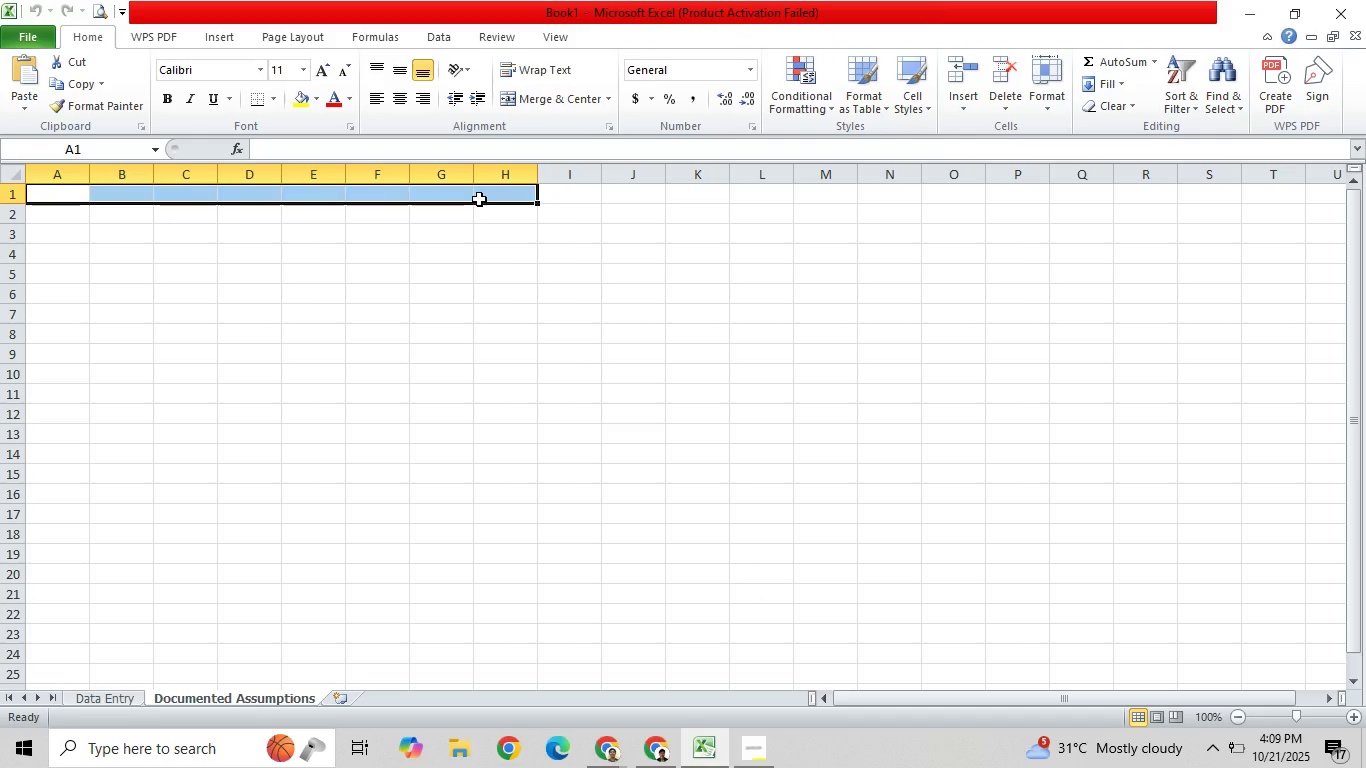 
wait(18.48)
 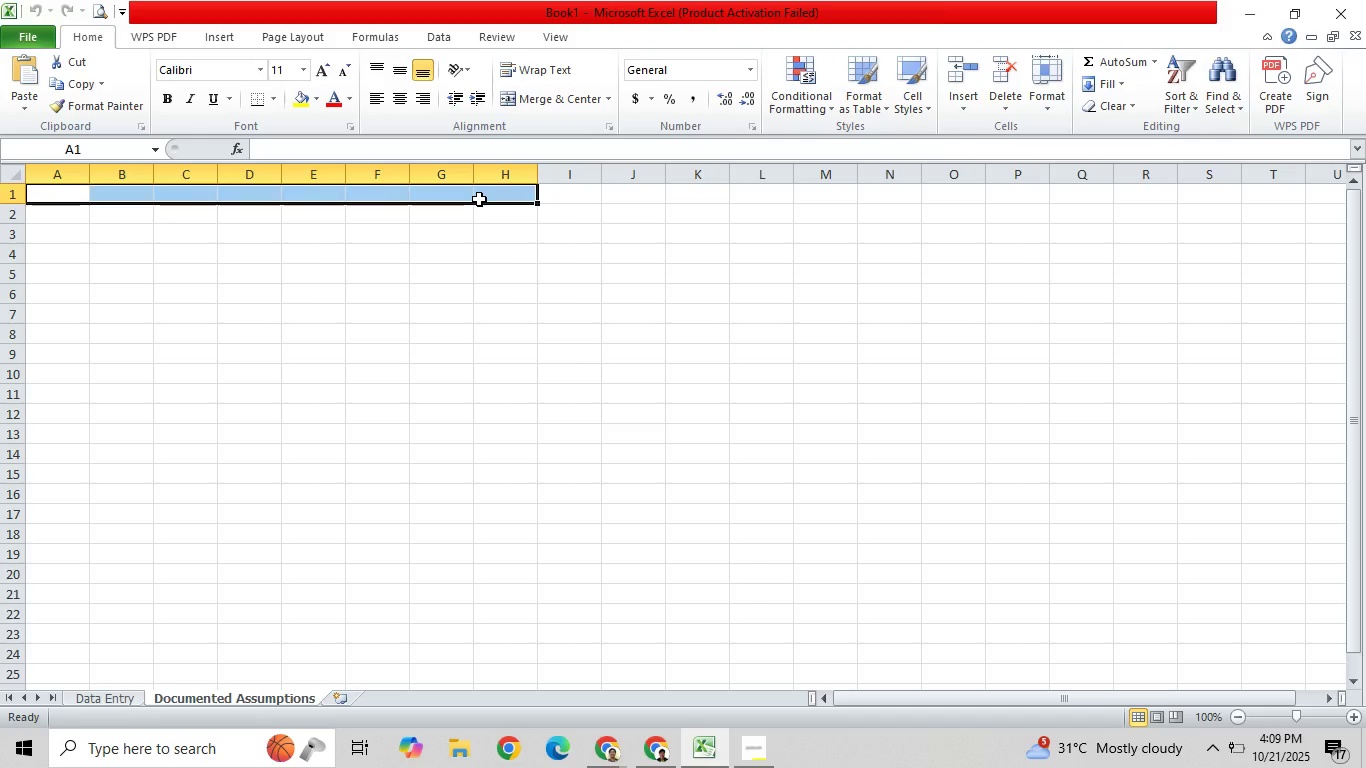 
scroll: coordinate [720, 365], scroll_direction: down, amount: 3.0
 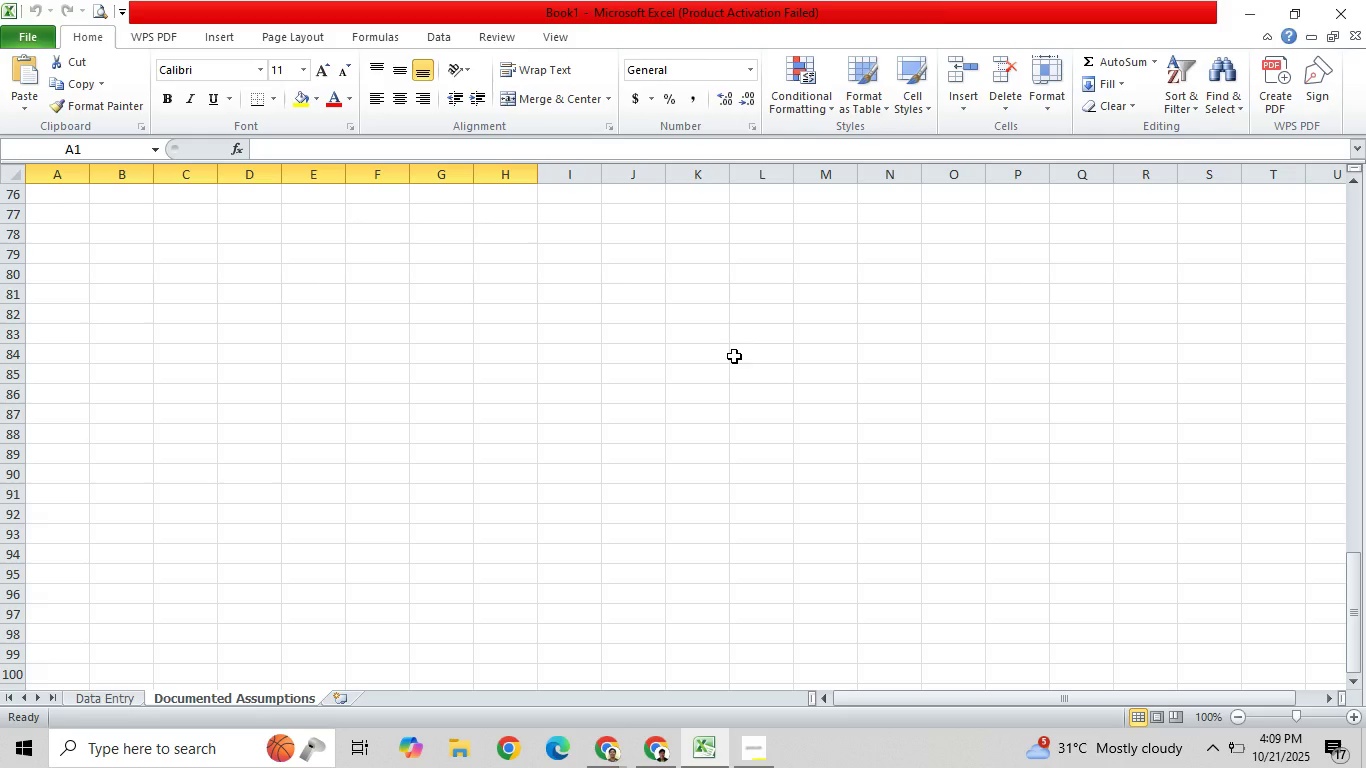 
wait(6.08)
 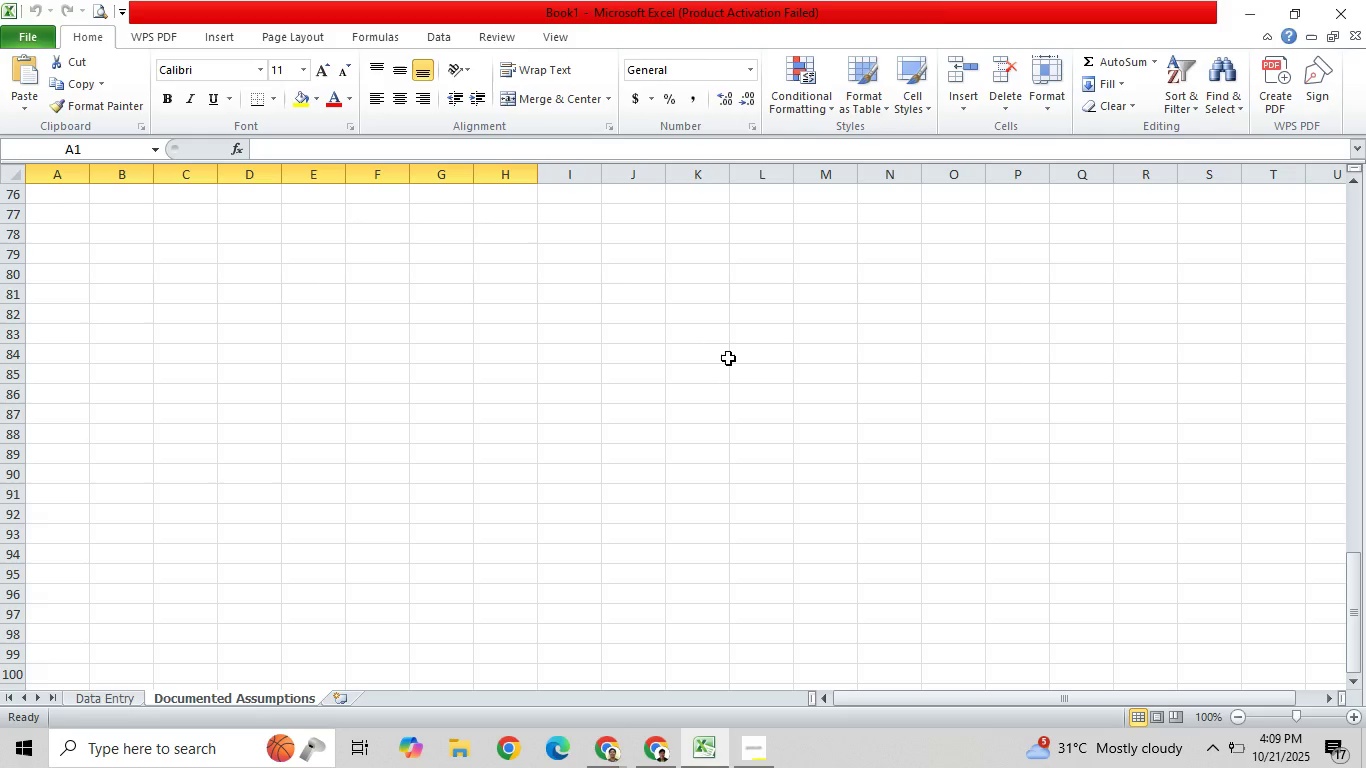 
scroll: coordinate [554, 307], scroll_direction: up, amount: 3.0
 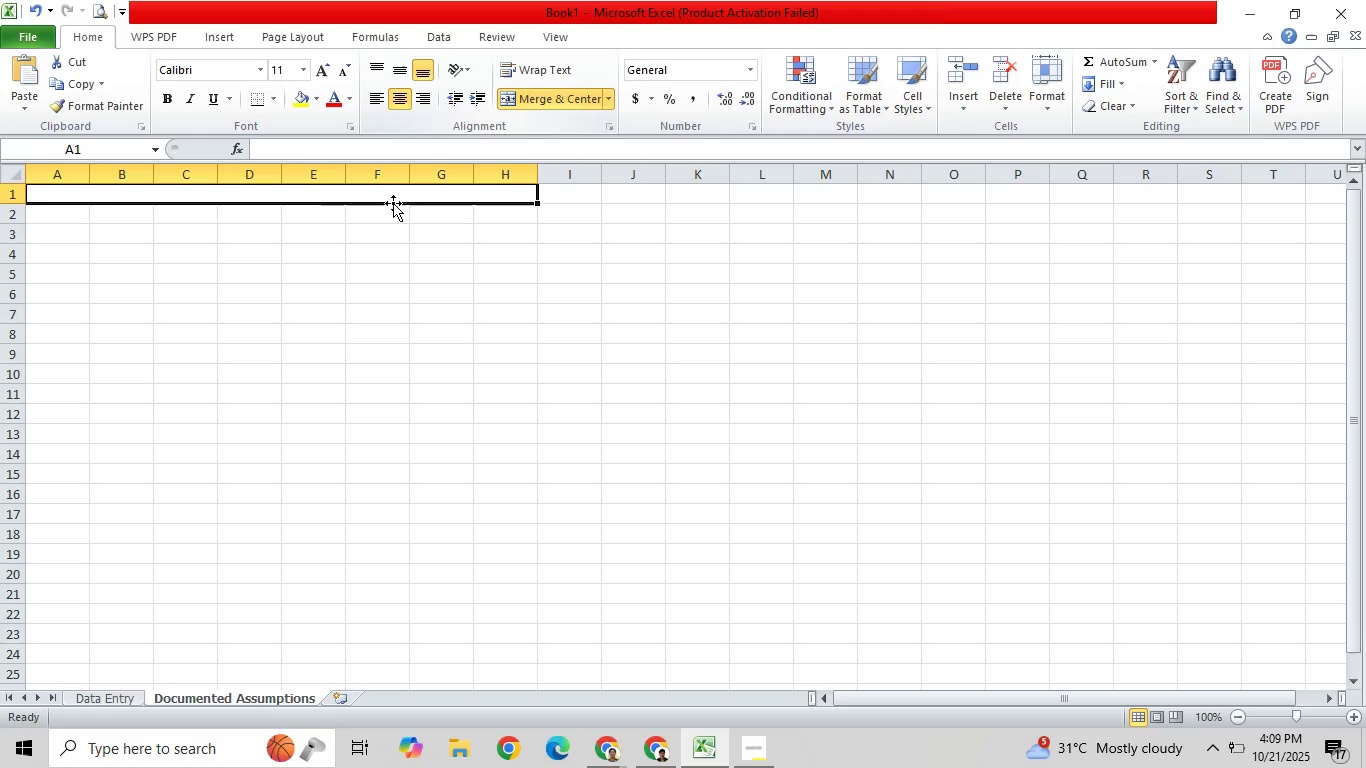 
left_click([235, 192])
 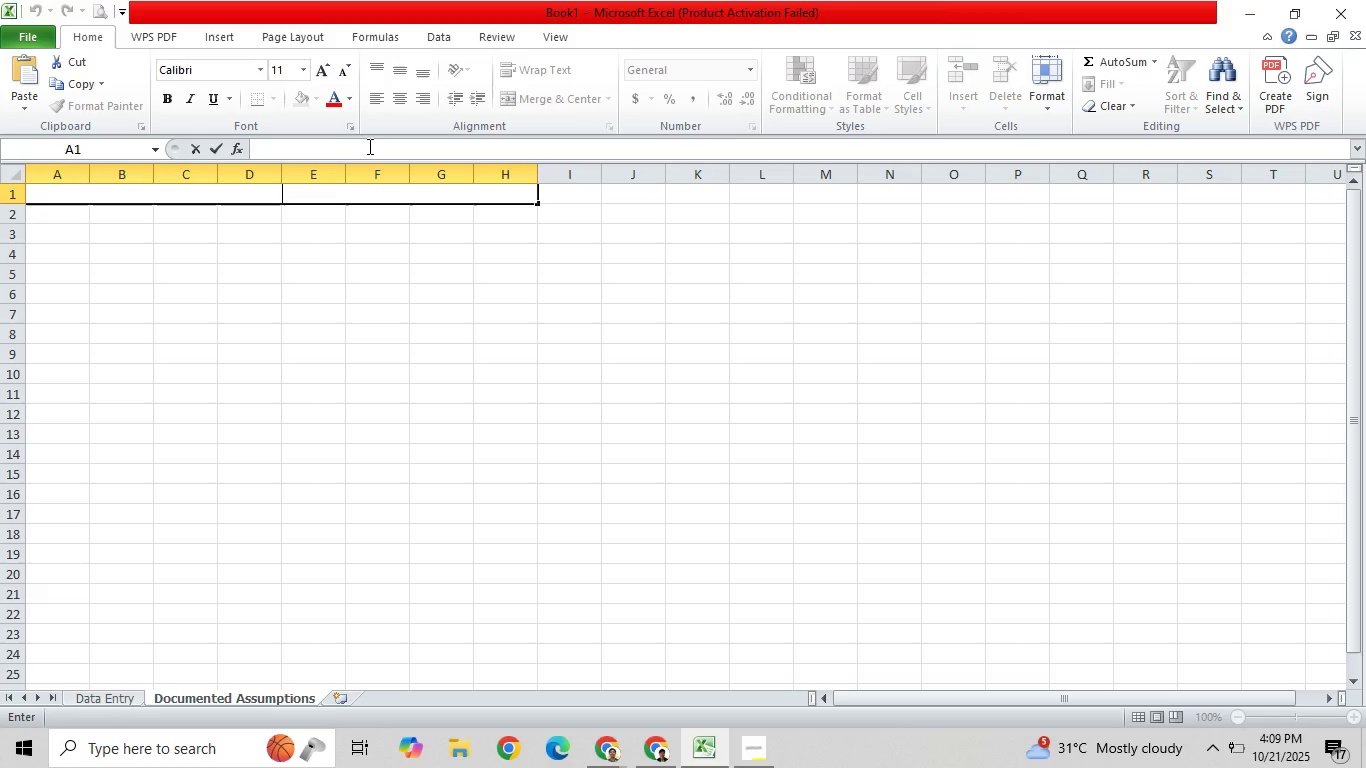 
wait(12.09)
 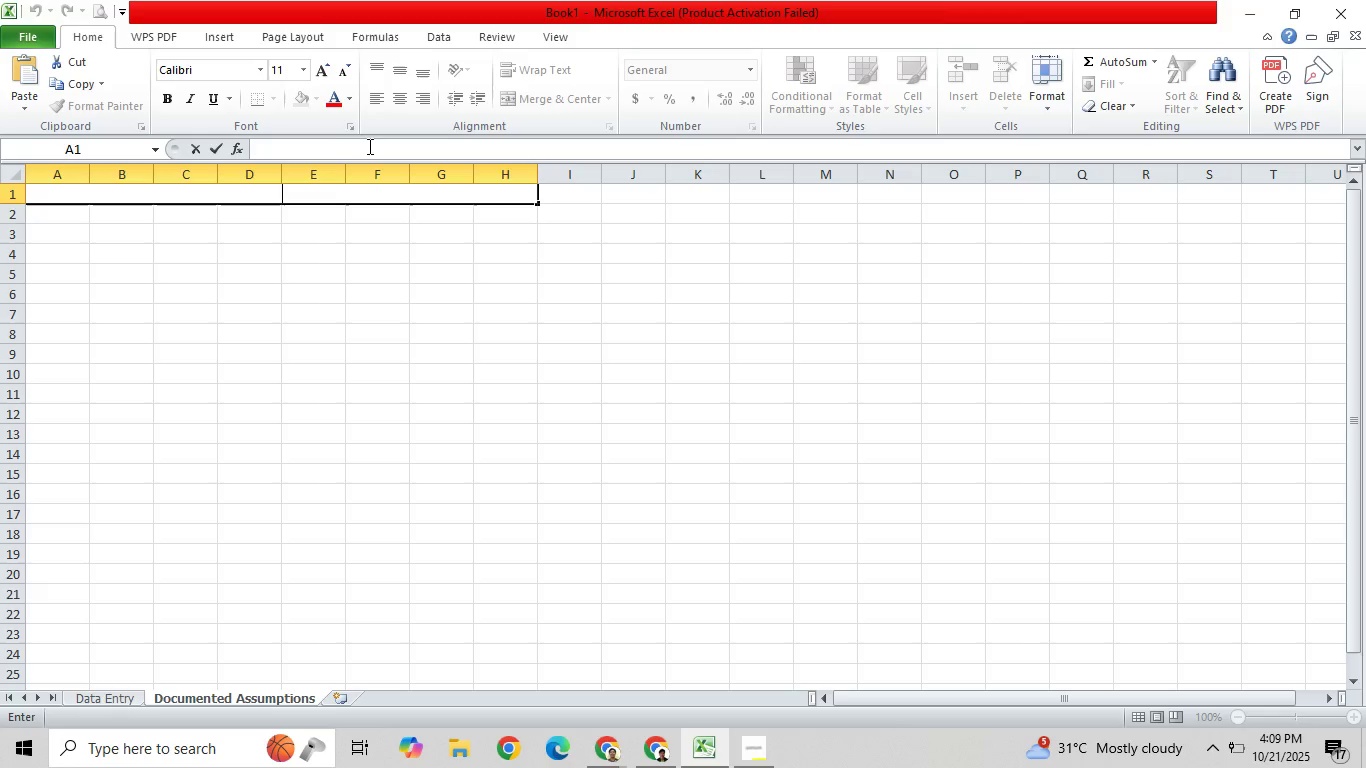 
type(MONTHLY)
 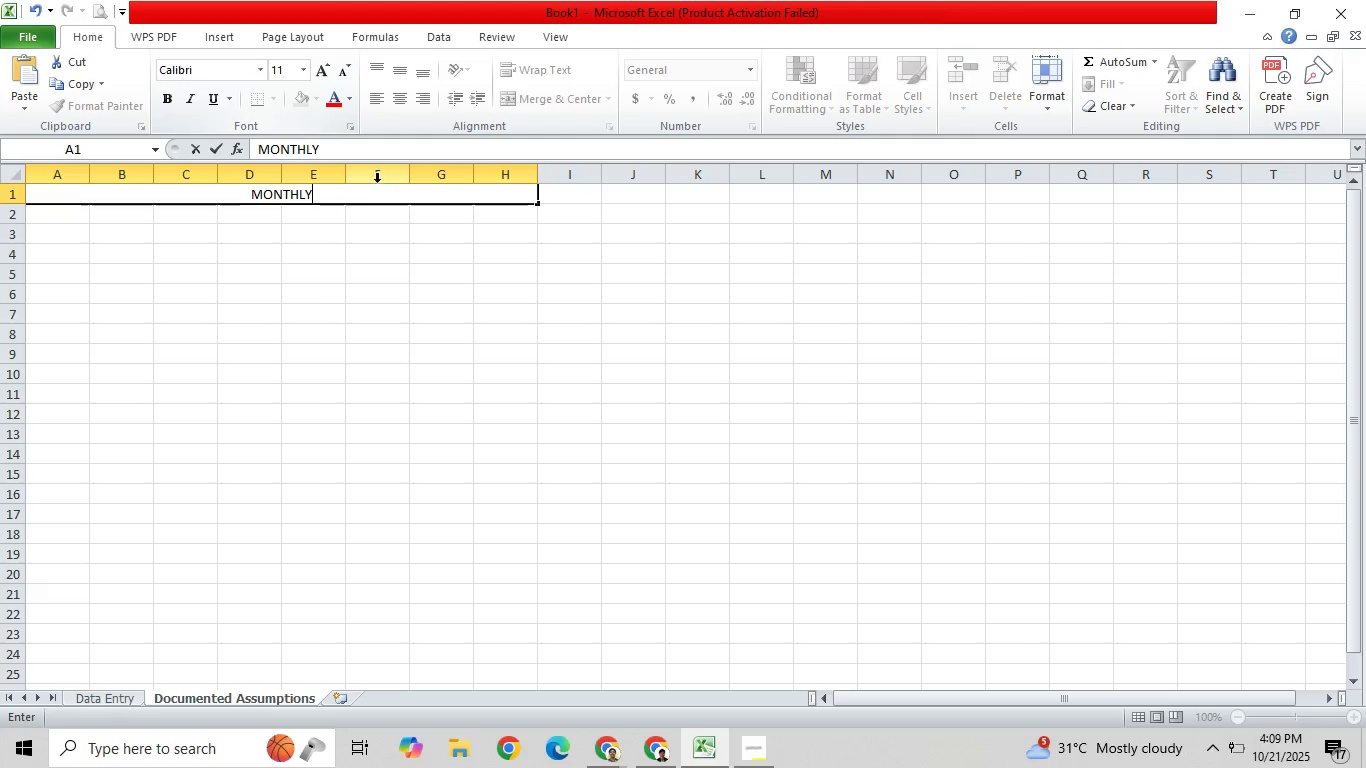 
type( BUDGET TRACKING FOR SCHOOL DISTRICT)
 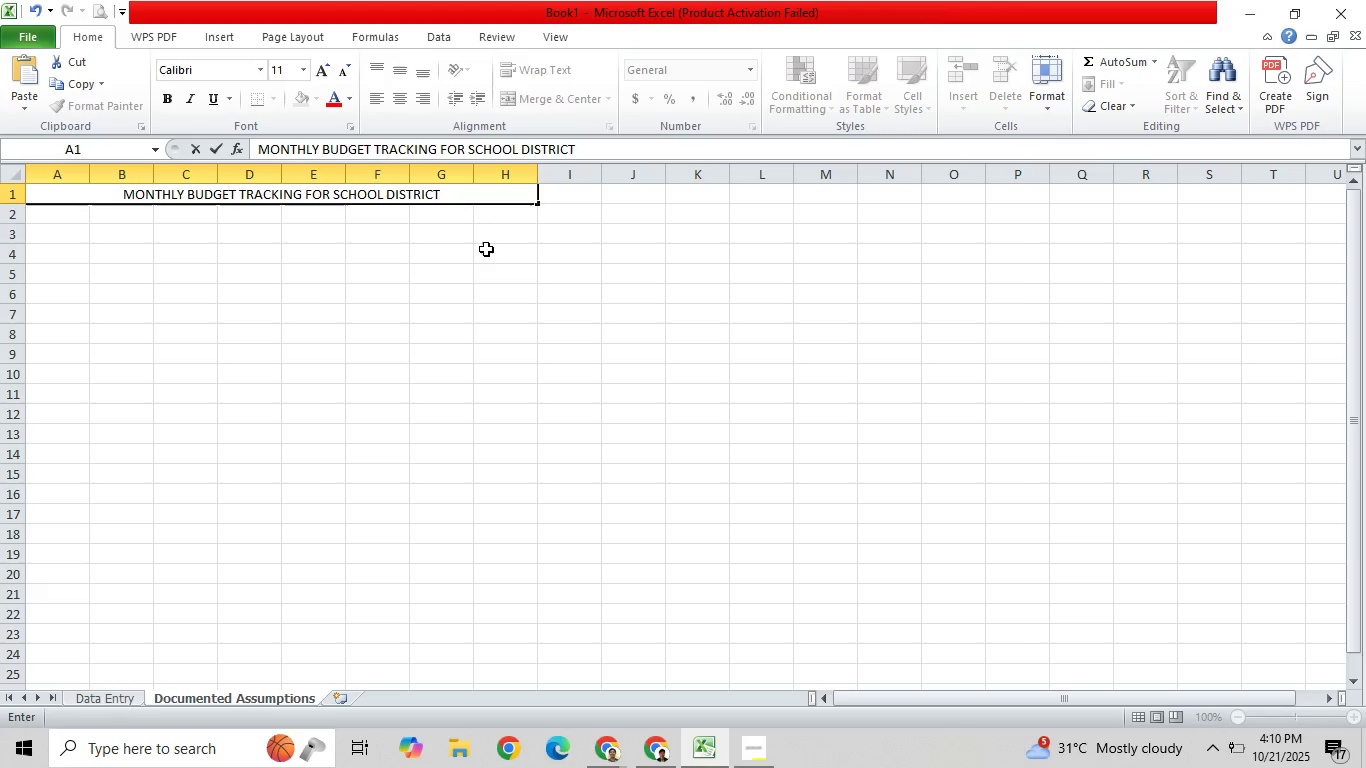 
wait(6.53)
 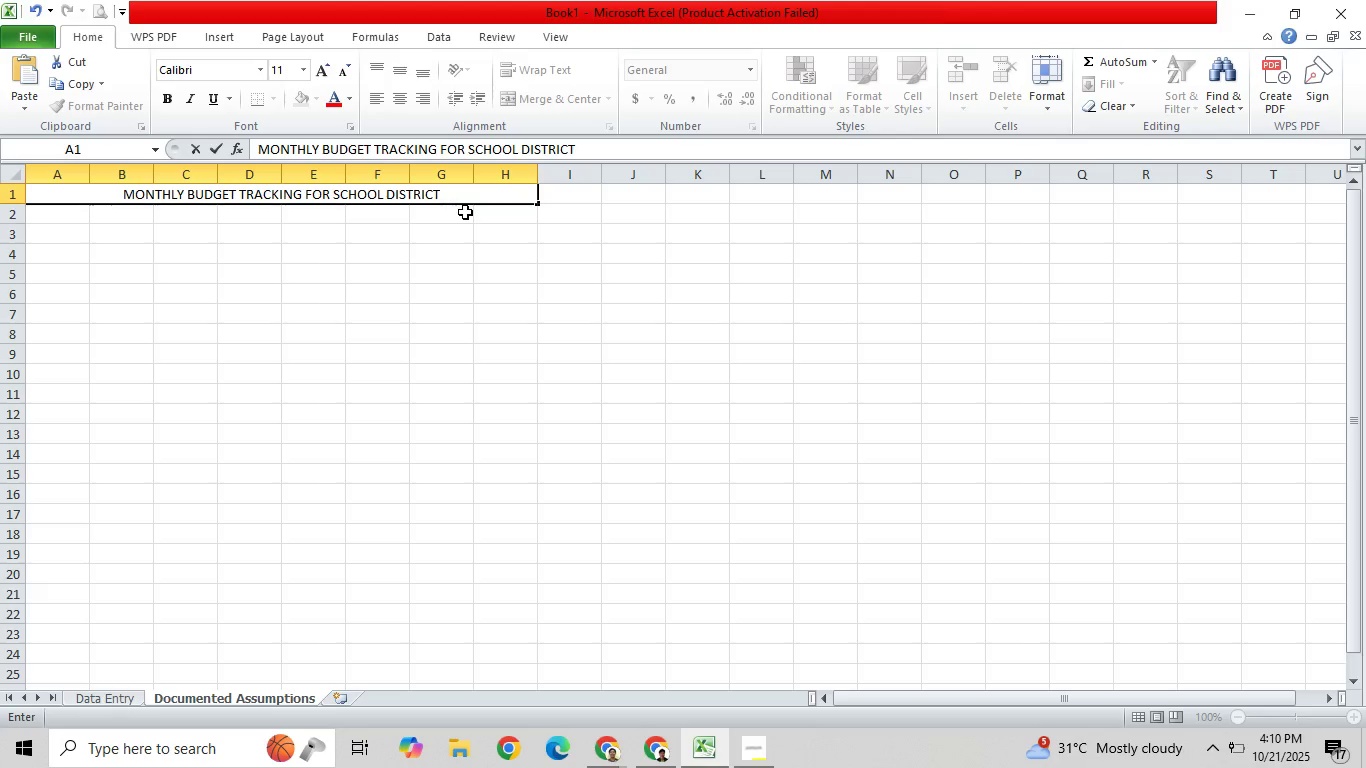 
left_click_drag(start_coordinate=[69, 214], to_coordinate=[487, 222])
 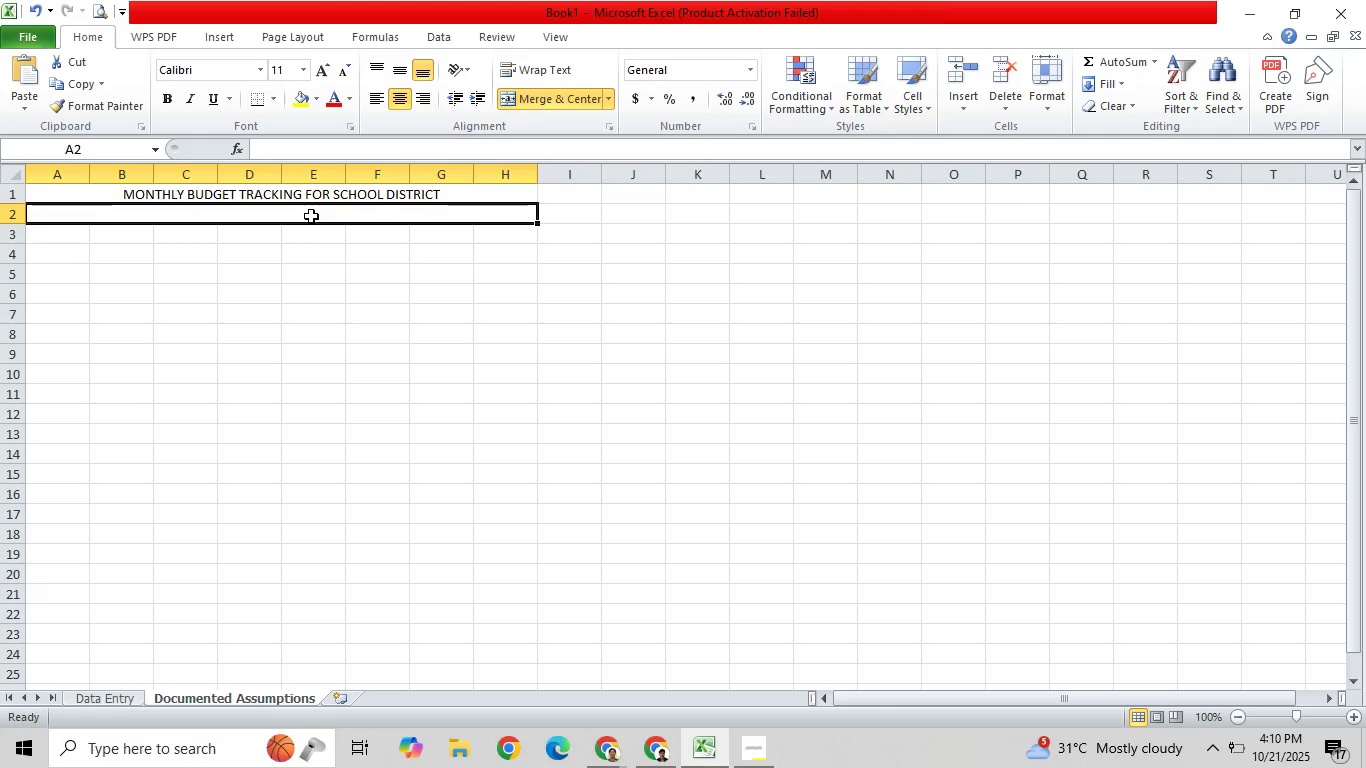 
type(JANUARY)
 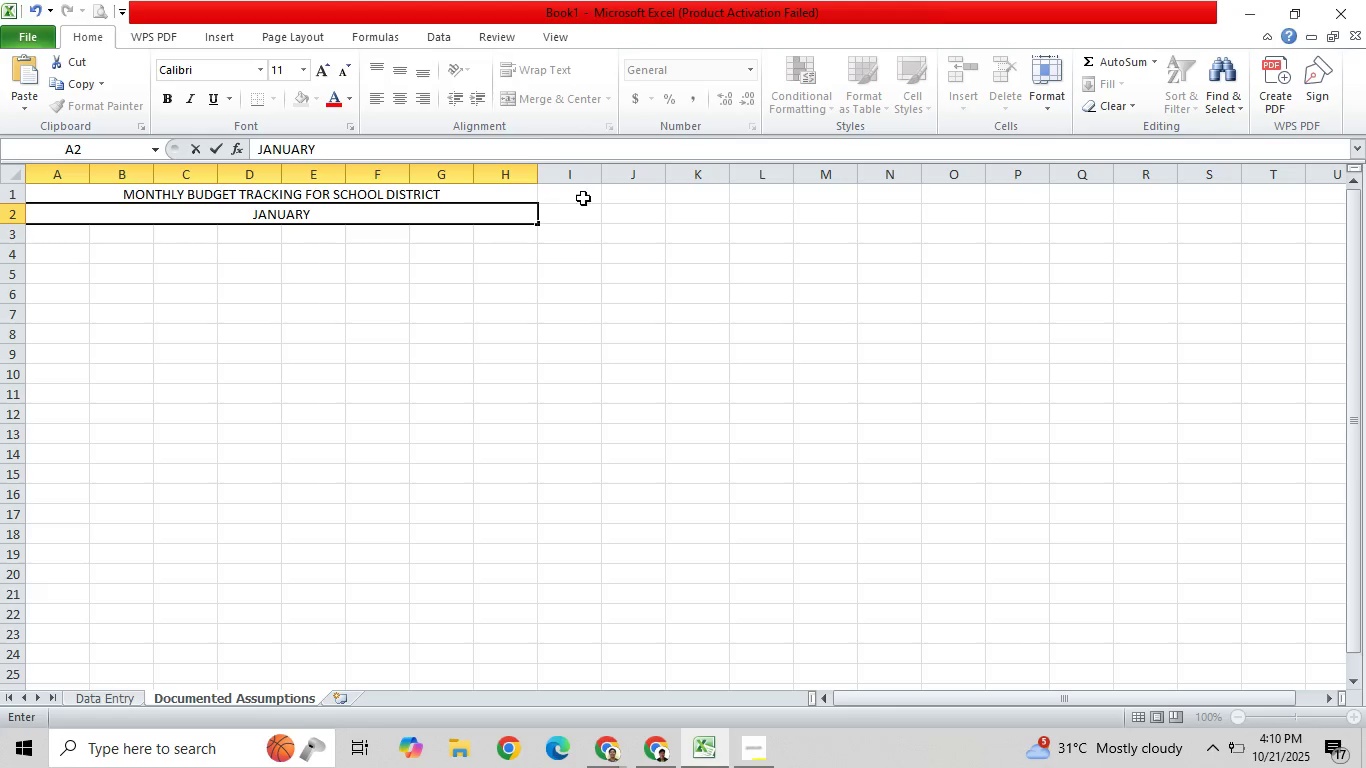 
left_click_drag(start_coordinate=[574, 248], to_coordinate=[579, 245])
 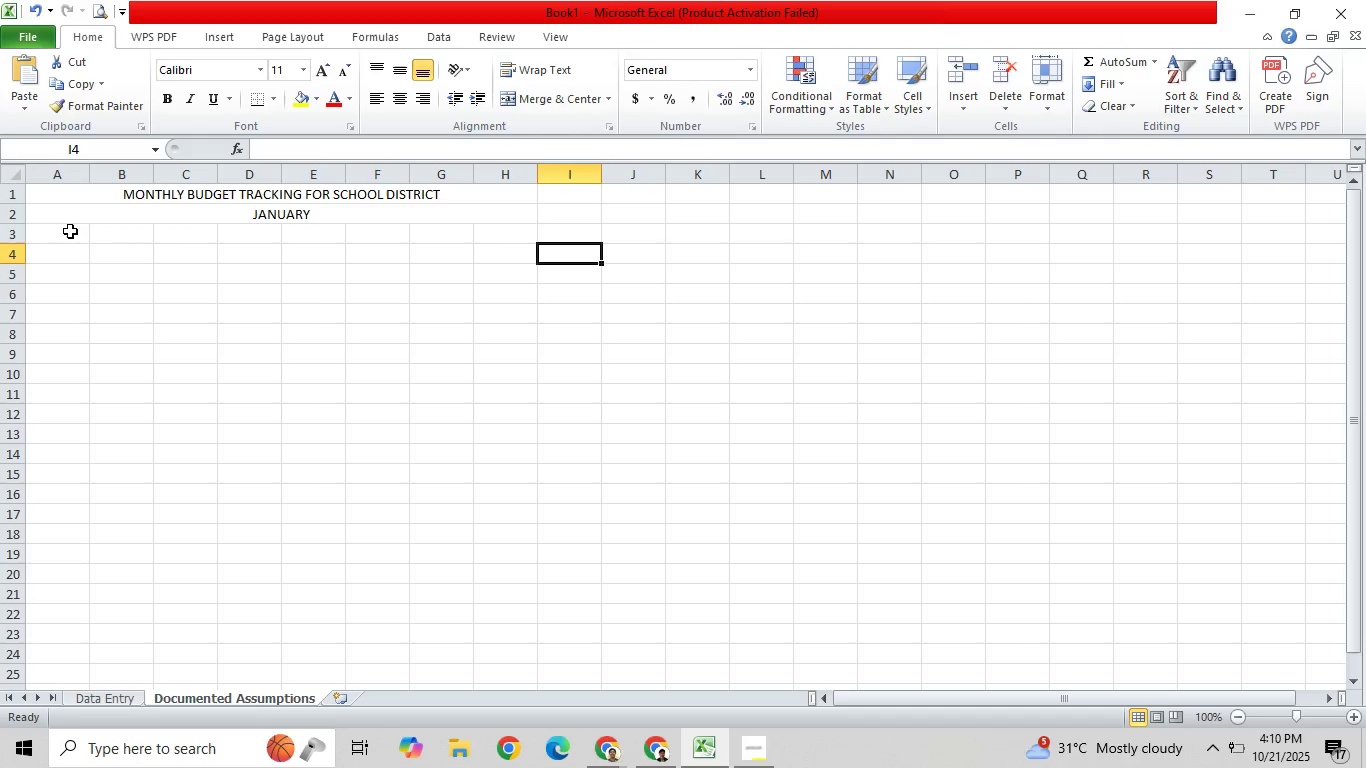 
left_click_drag(start_coordinate=[69, 232], to_coordinate=[139, 229])
 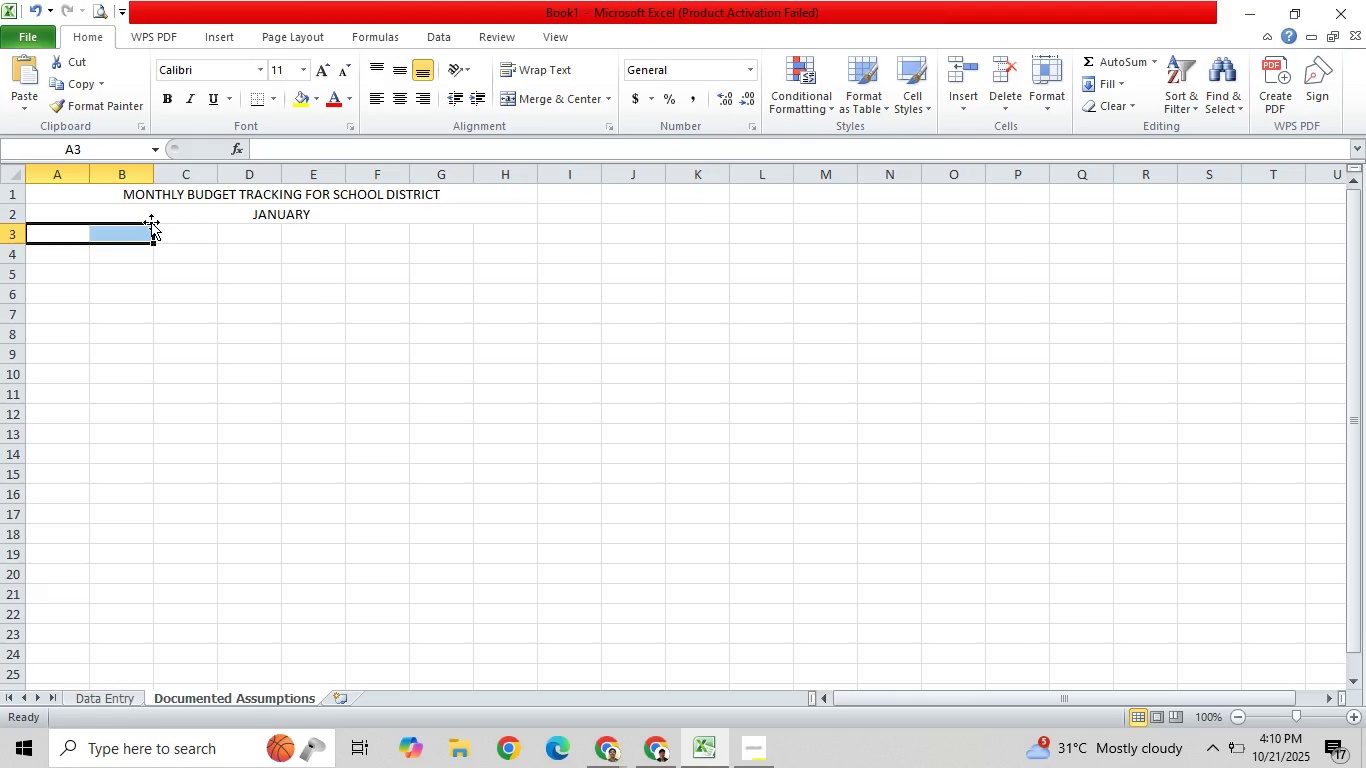 
wait(9.08)
 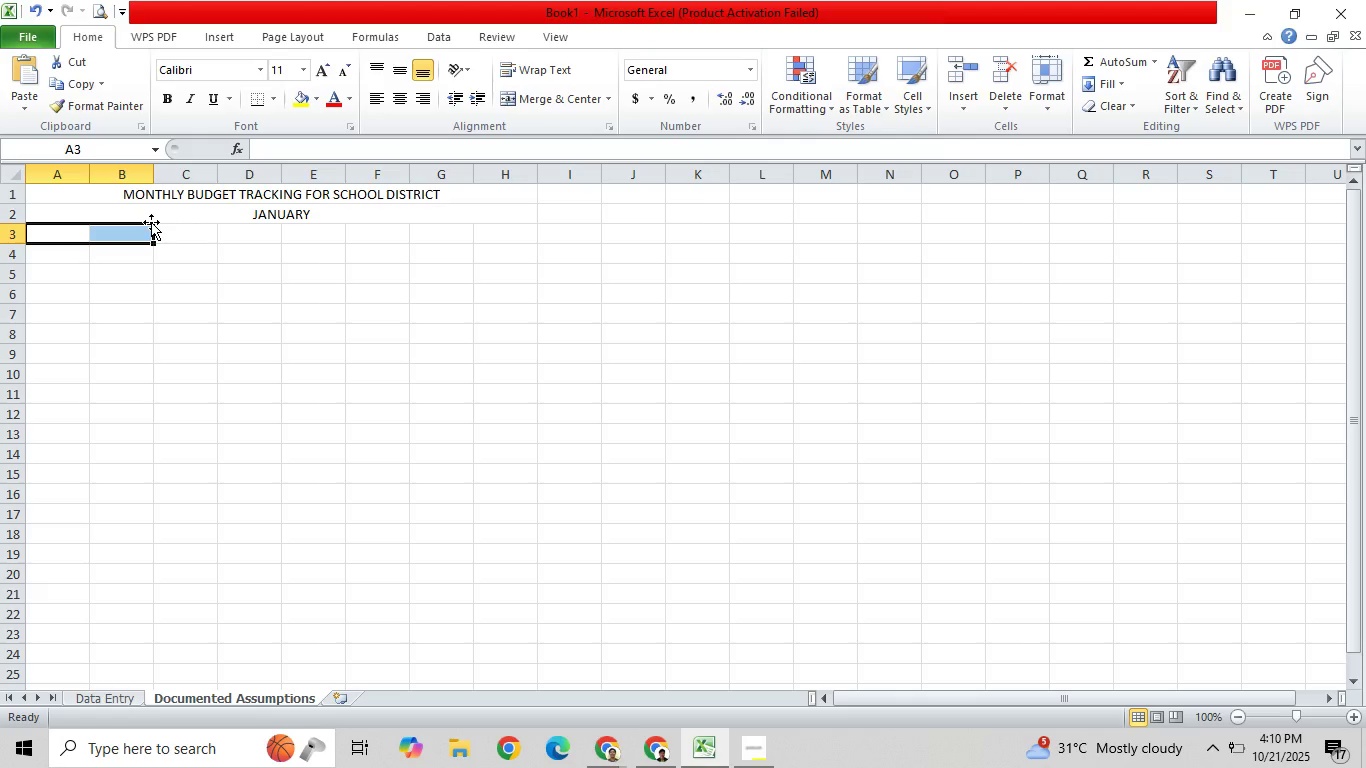 
left_click([551, 105])
 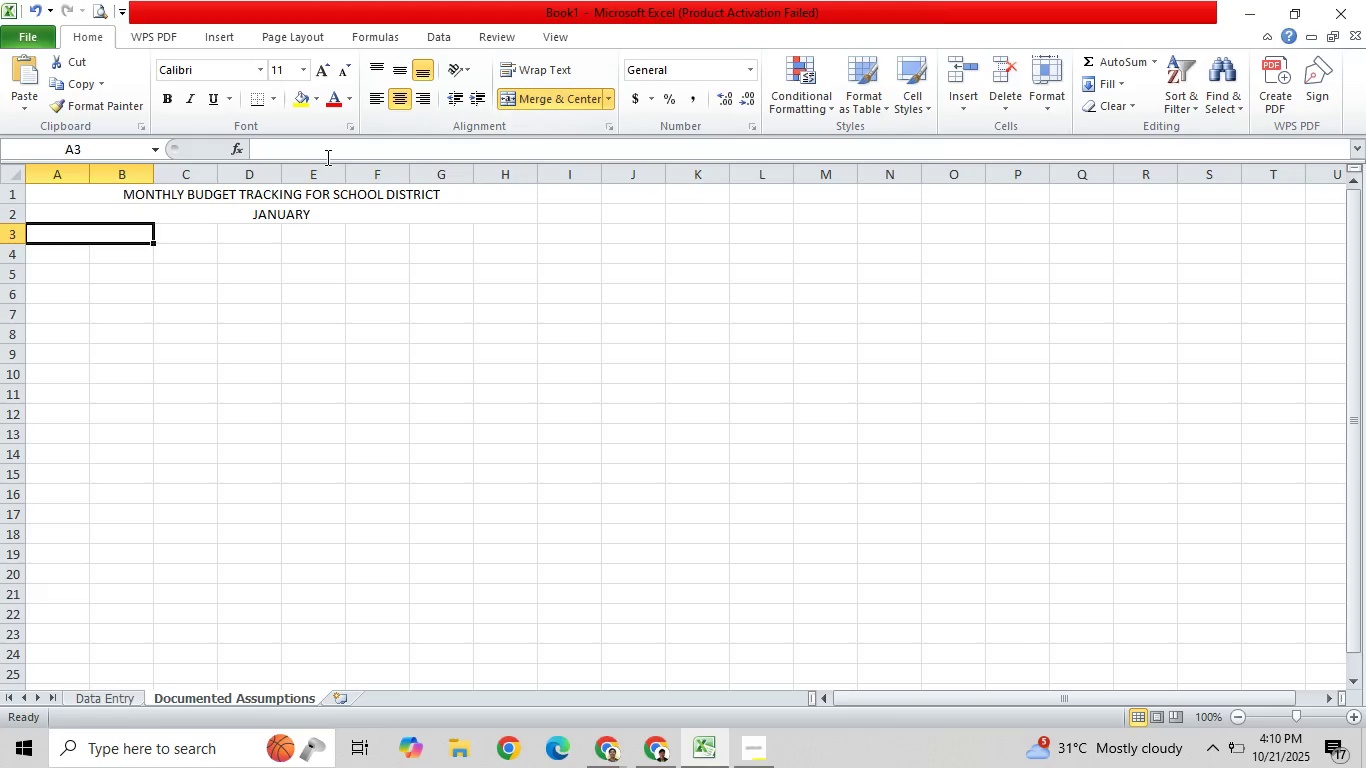 
type(Program/Resource)
 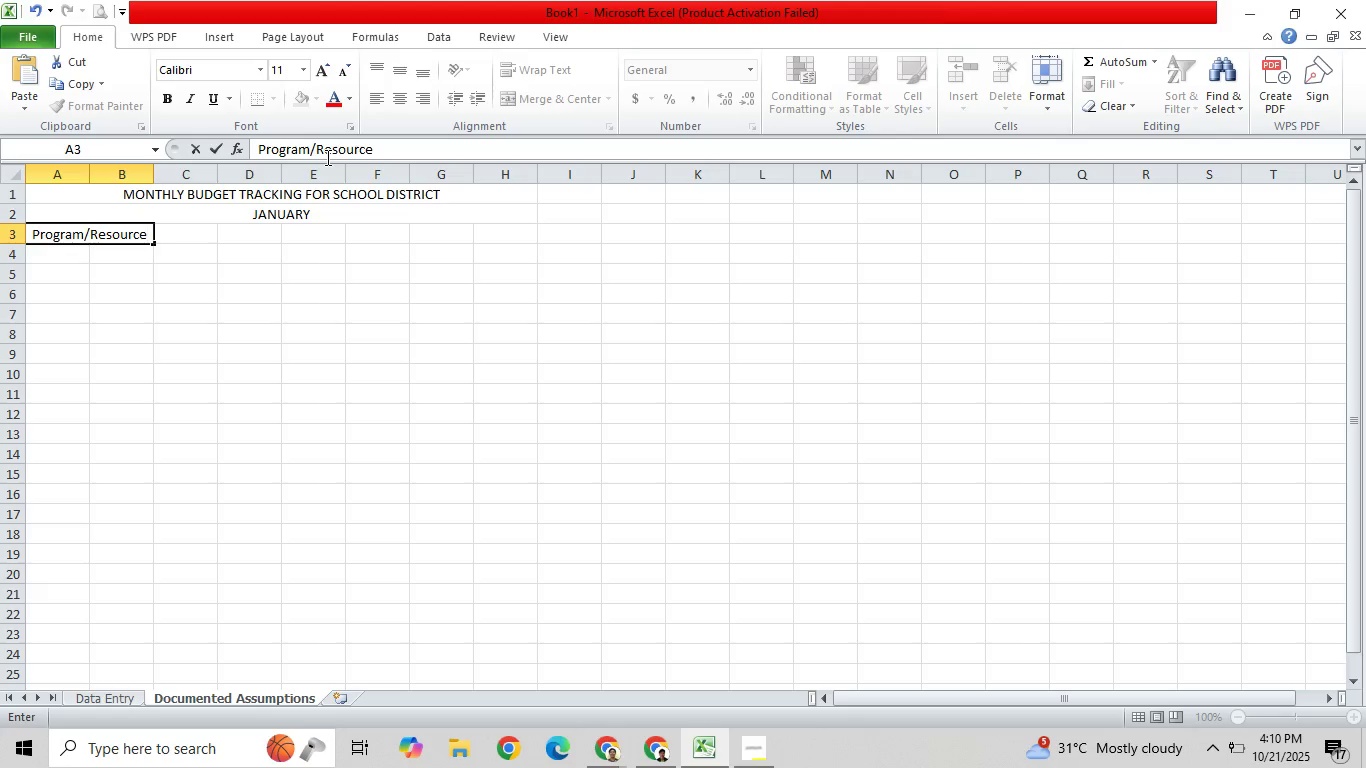 
hold_key(key=CapsLock, duration=30.0)
 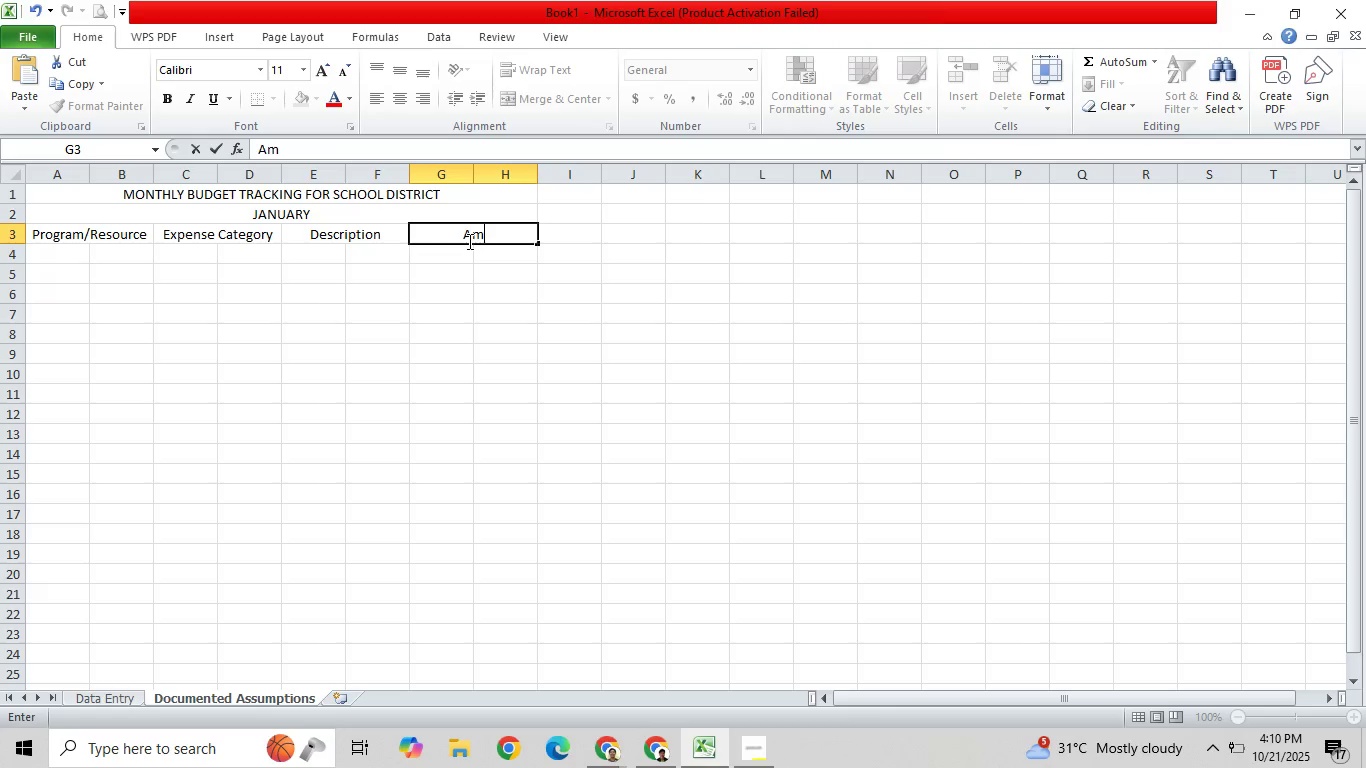 
left_click_drag(start_coordinate=[171, 232], to_coordinate=[251, 242])
 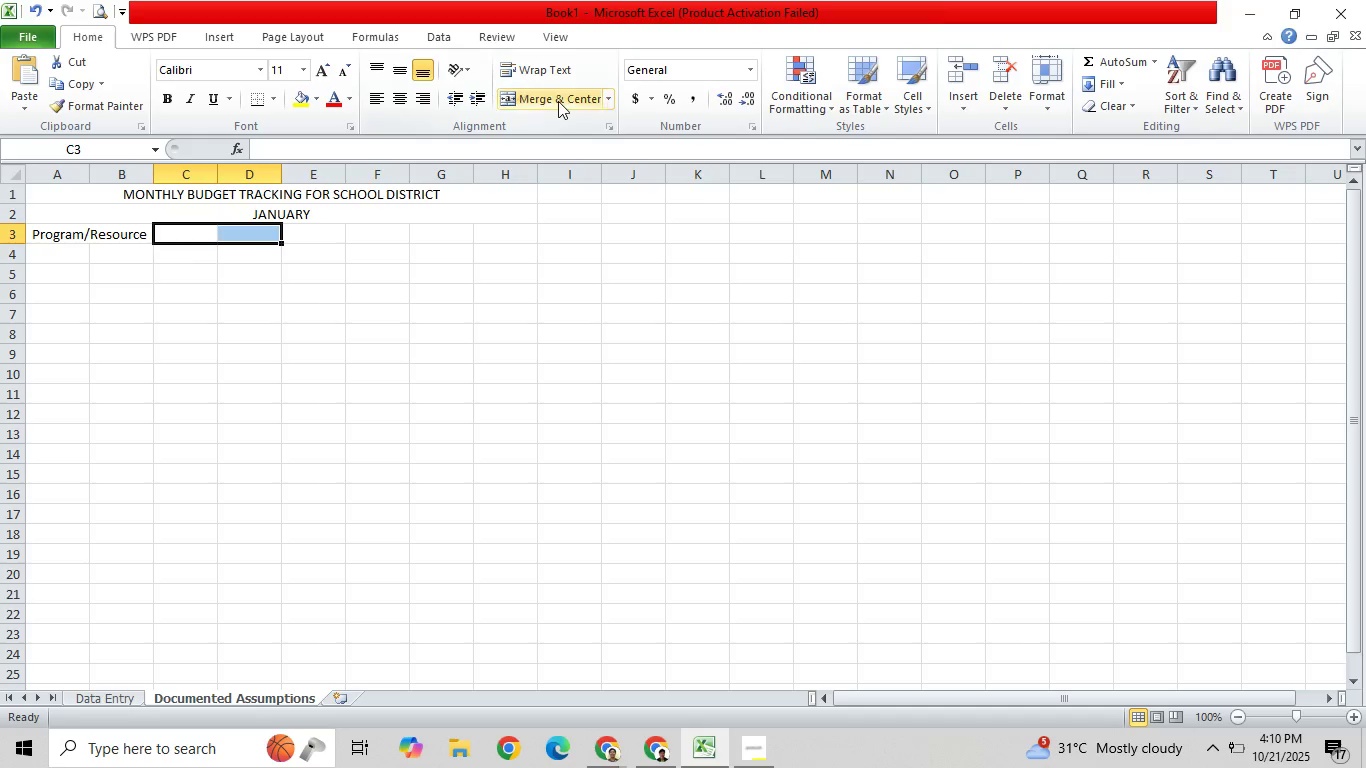 
left_click([561, 103])
 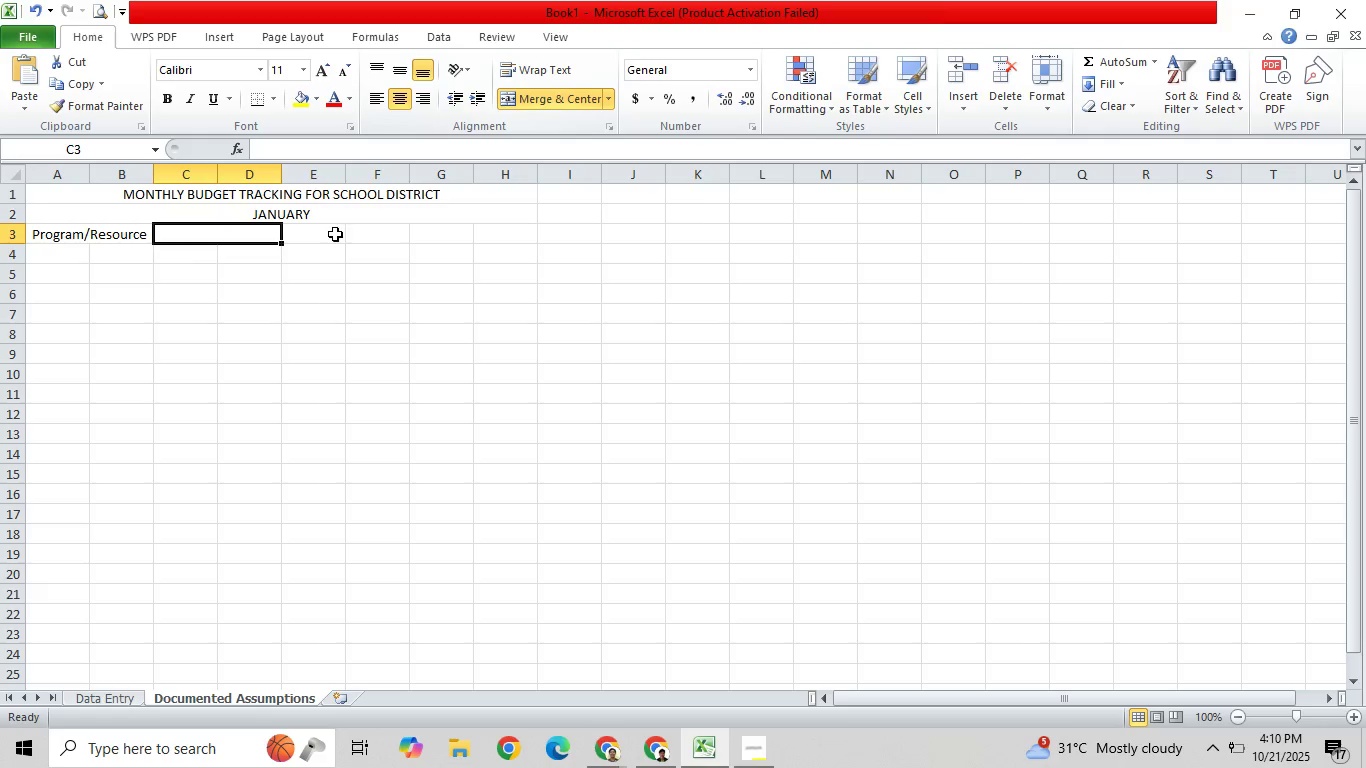 
left_click_drag(start_coordinate=[327, 235], to_coordinate=[374, 237])
 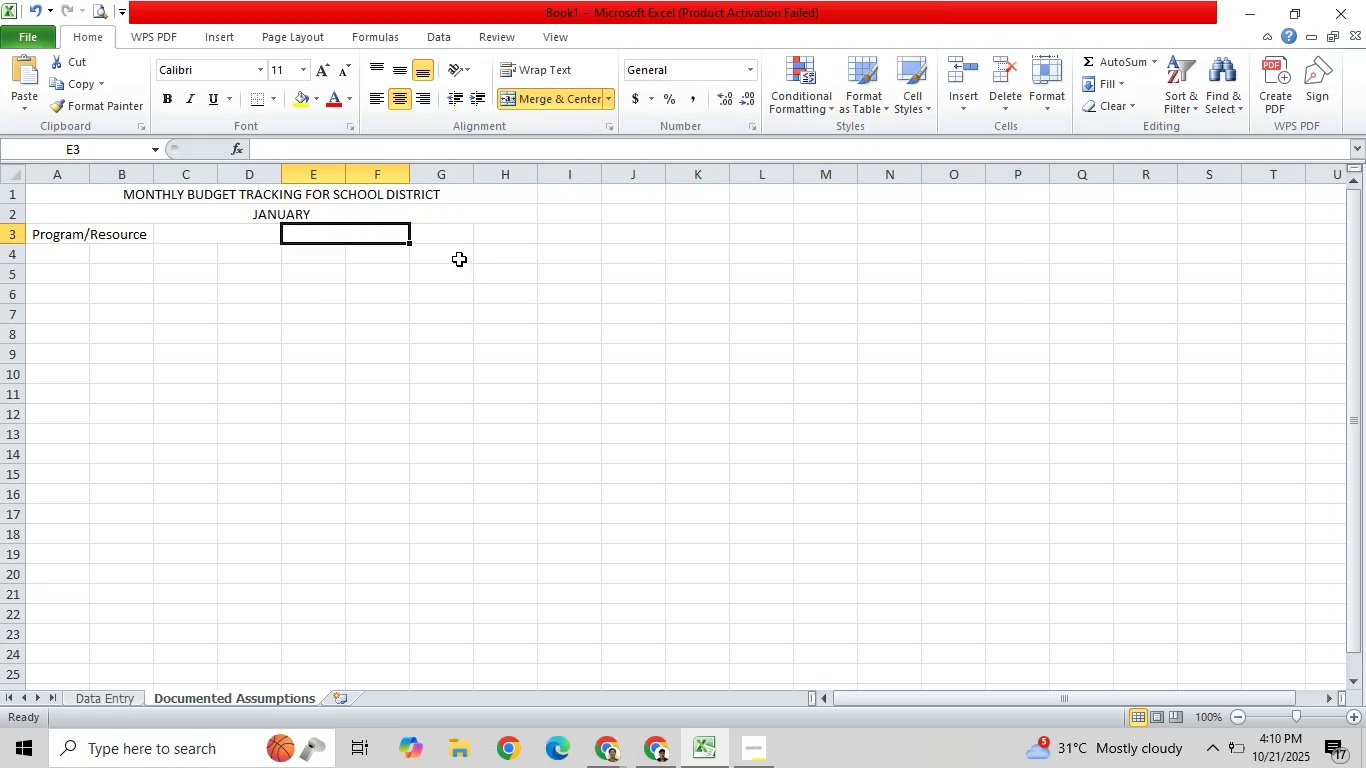 
left_click_drag(start_coordinate=[442, 235], to_coordinate=[508, 236])
 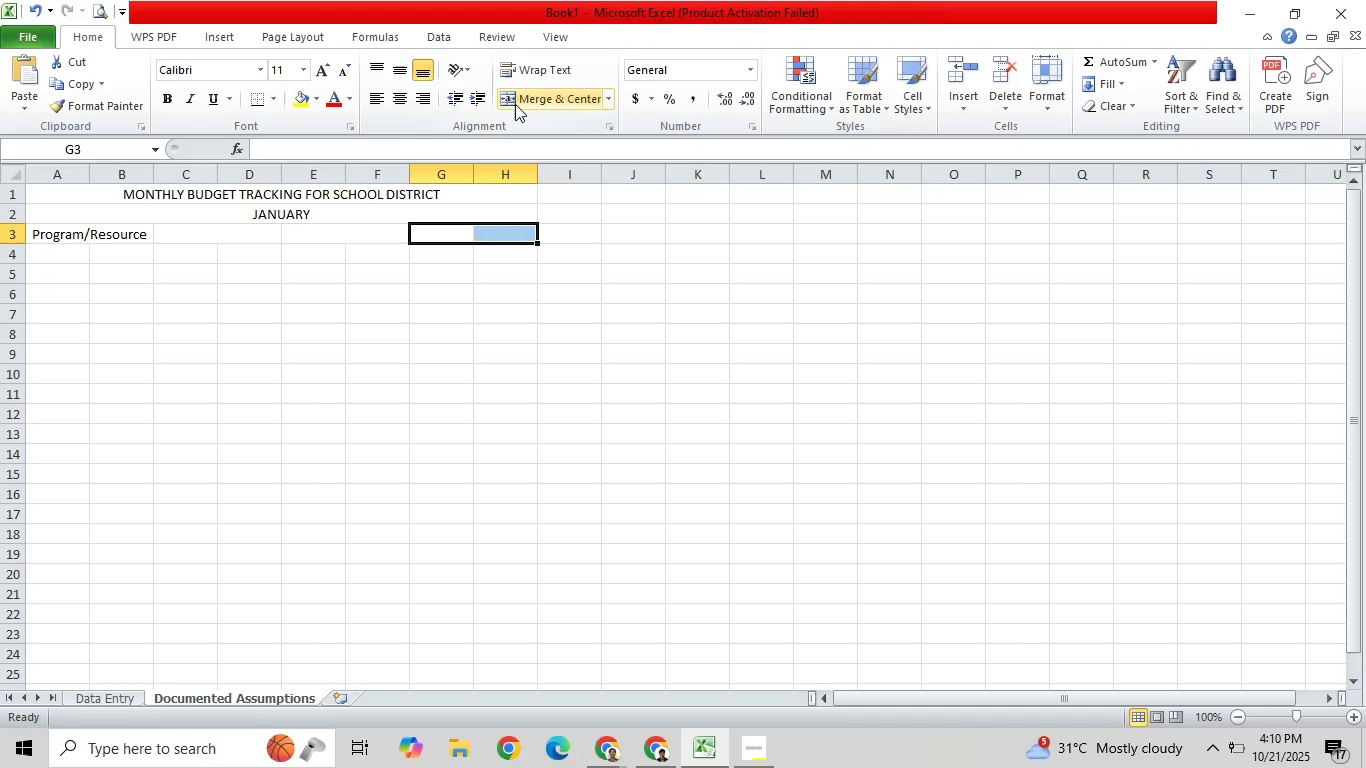 
left_click([515, 101])
 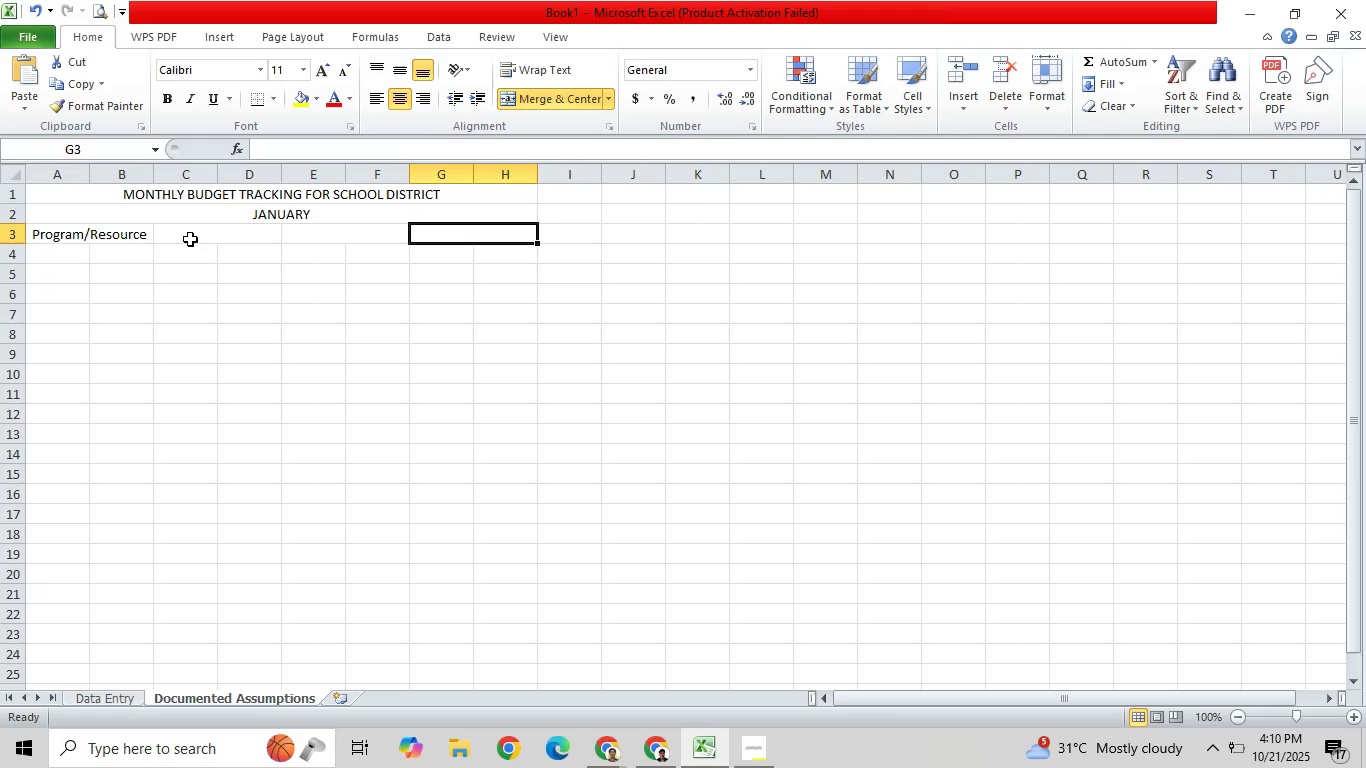 
left_click([194, 230])
 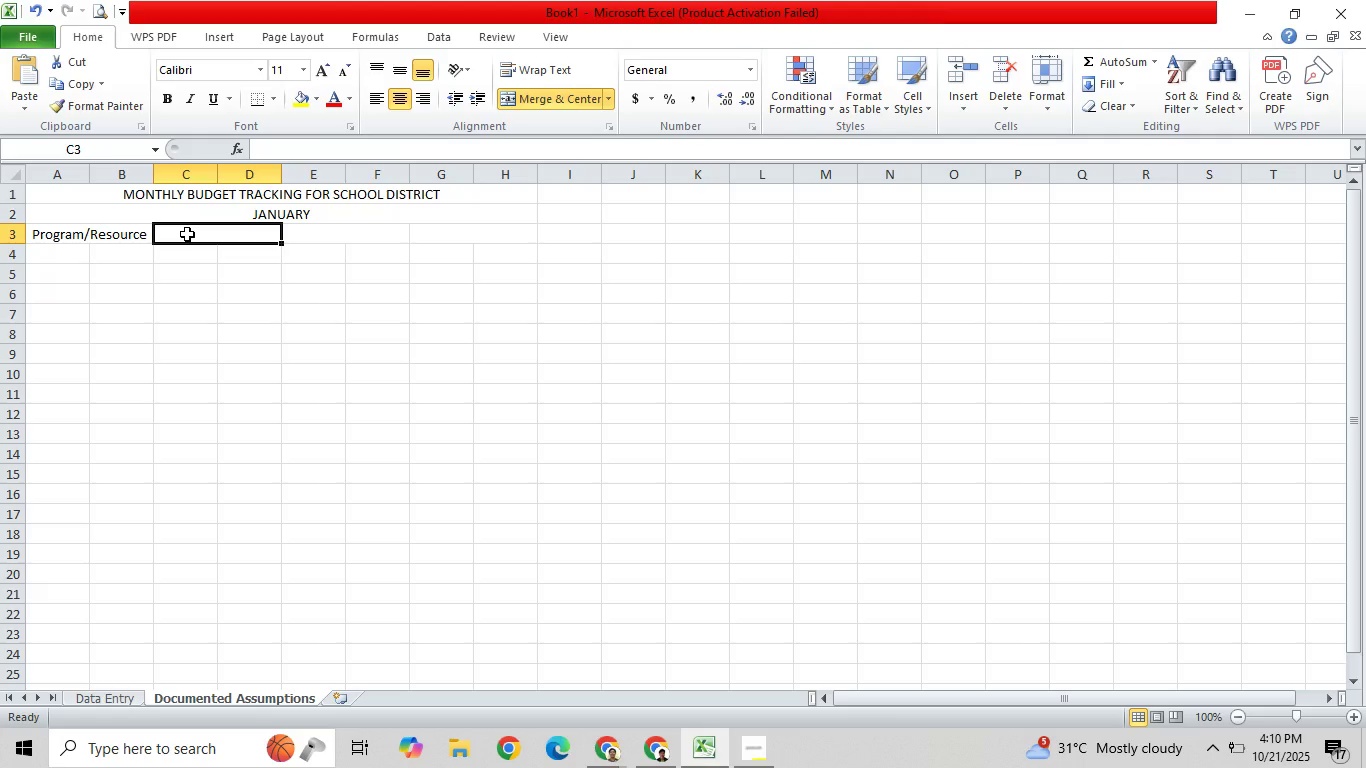 
type(Expense Category)
 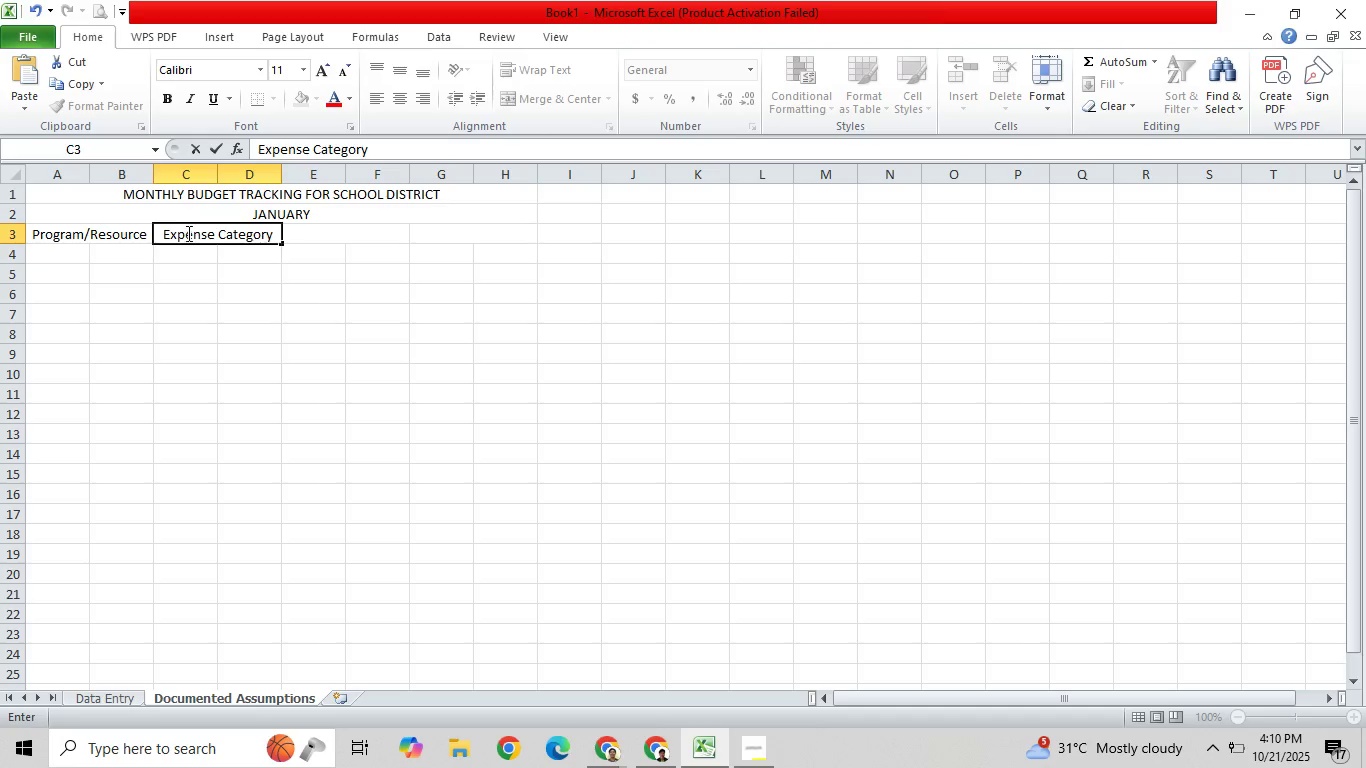 
type(Description)
 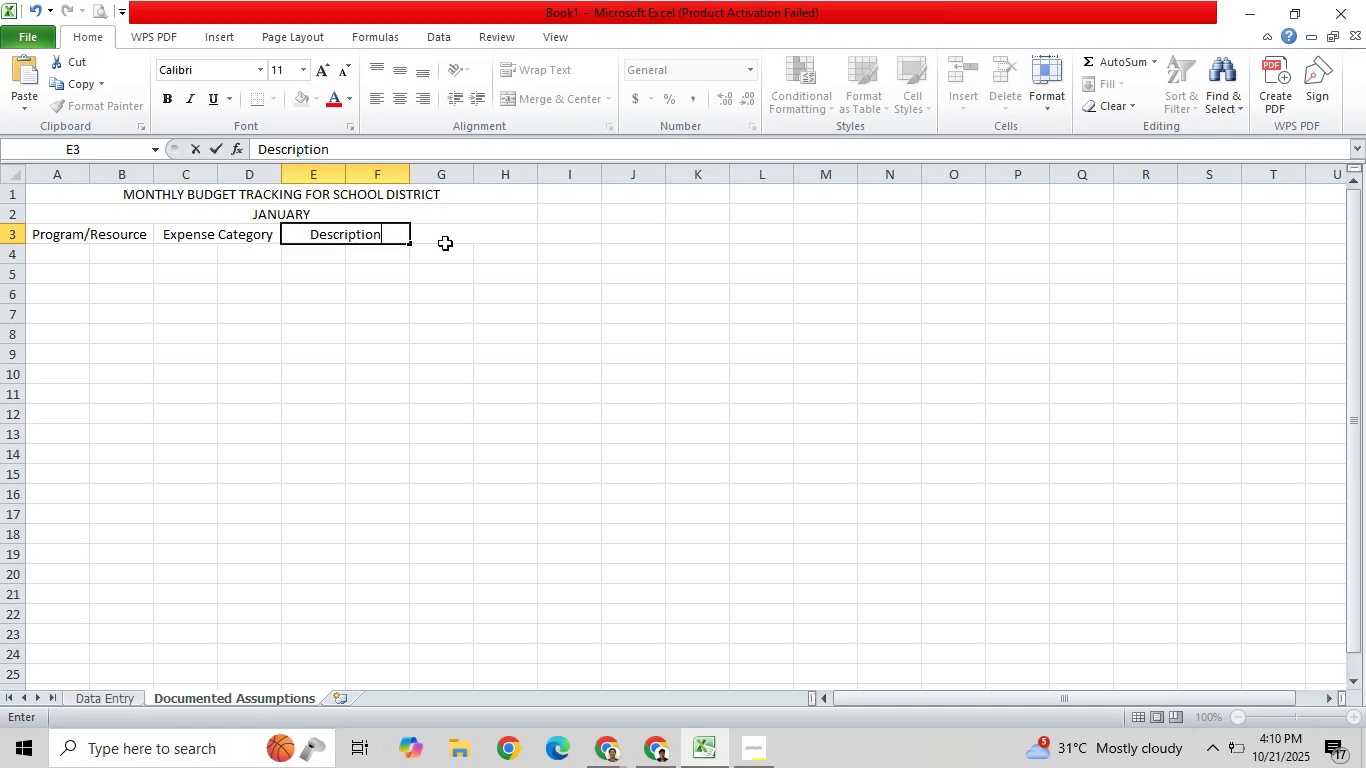 
left_click([475, 234])
 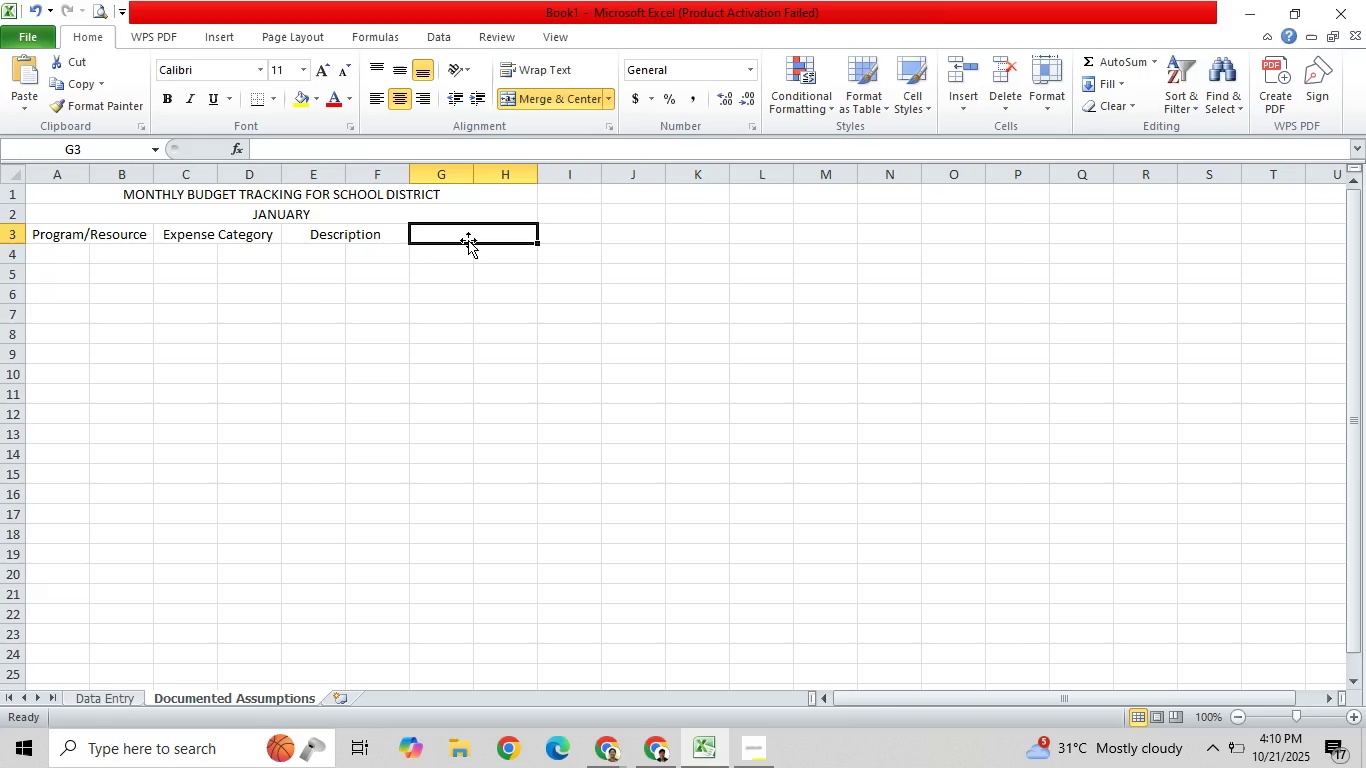 
type(Amount )
 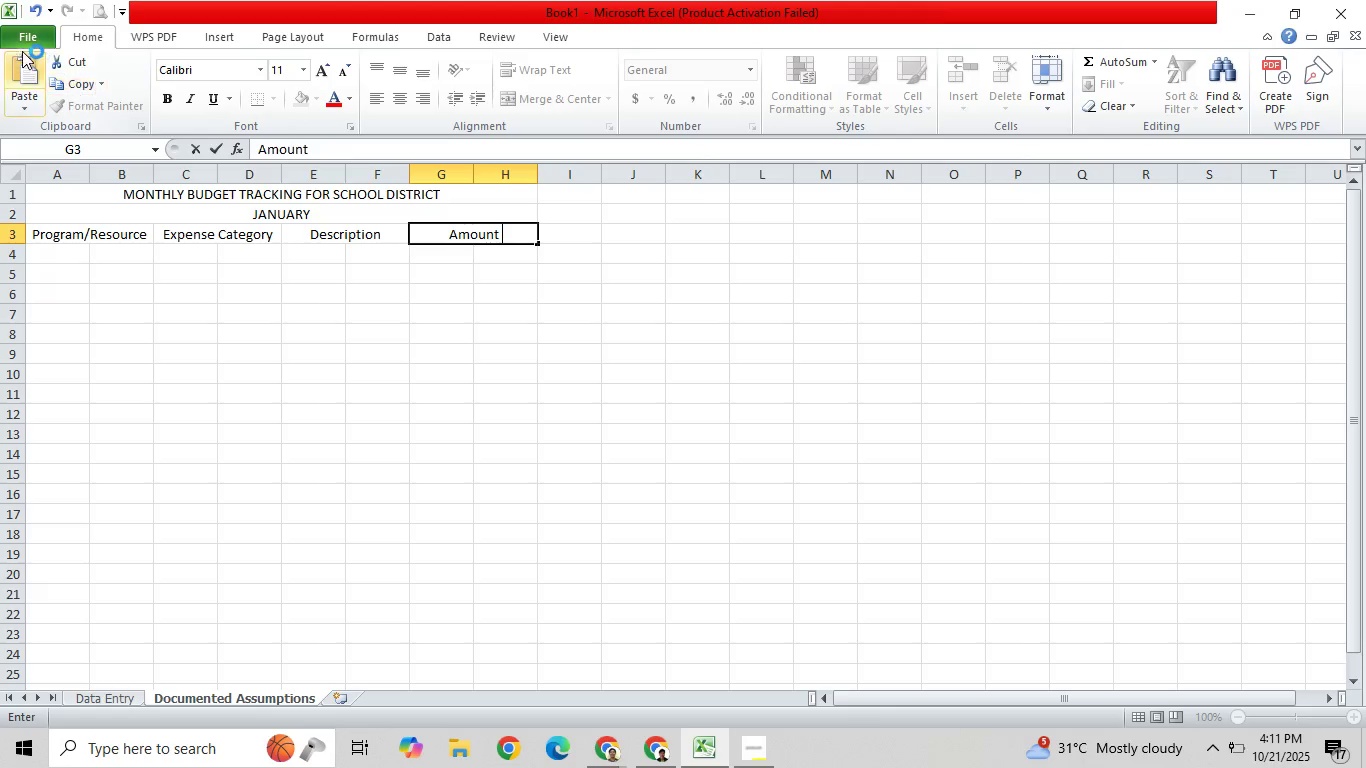 
wait(9.39)
 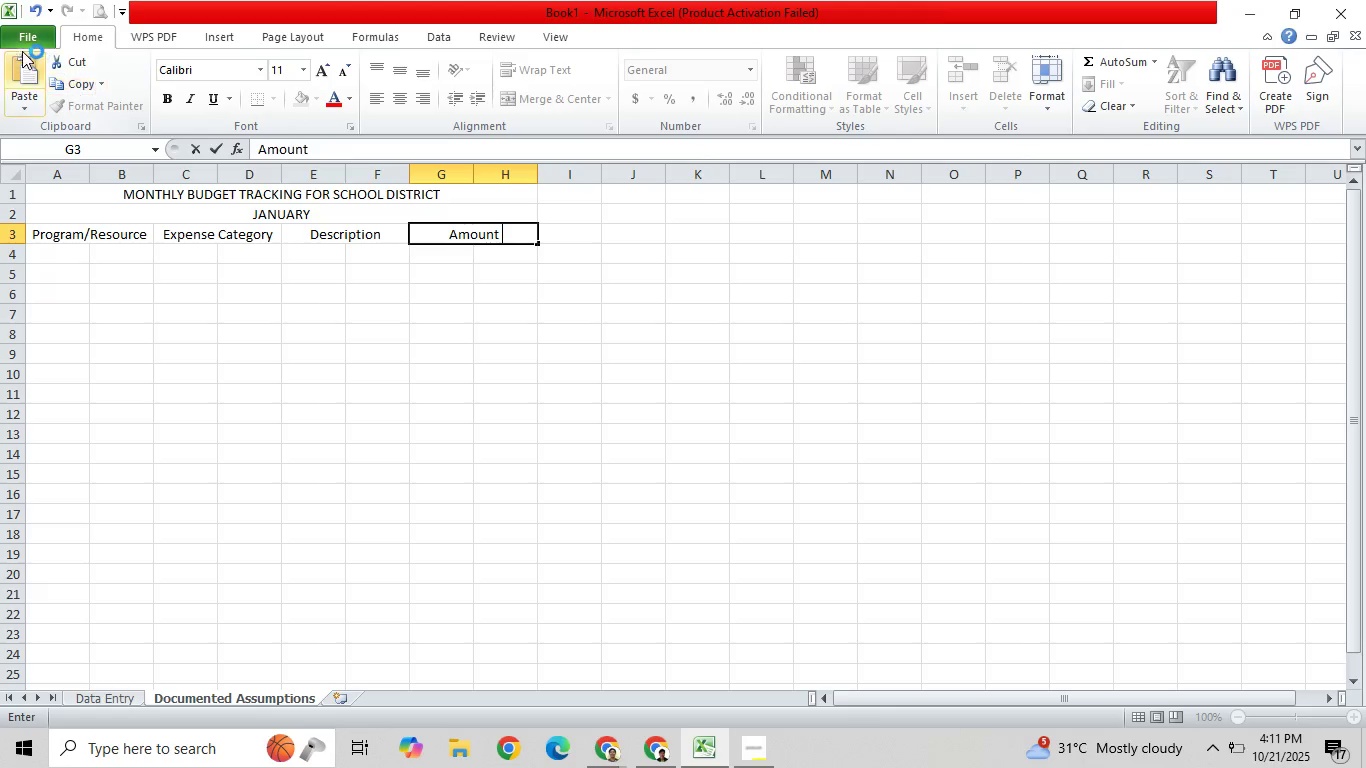 
left_click([1240, 100])
 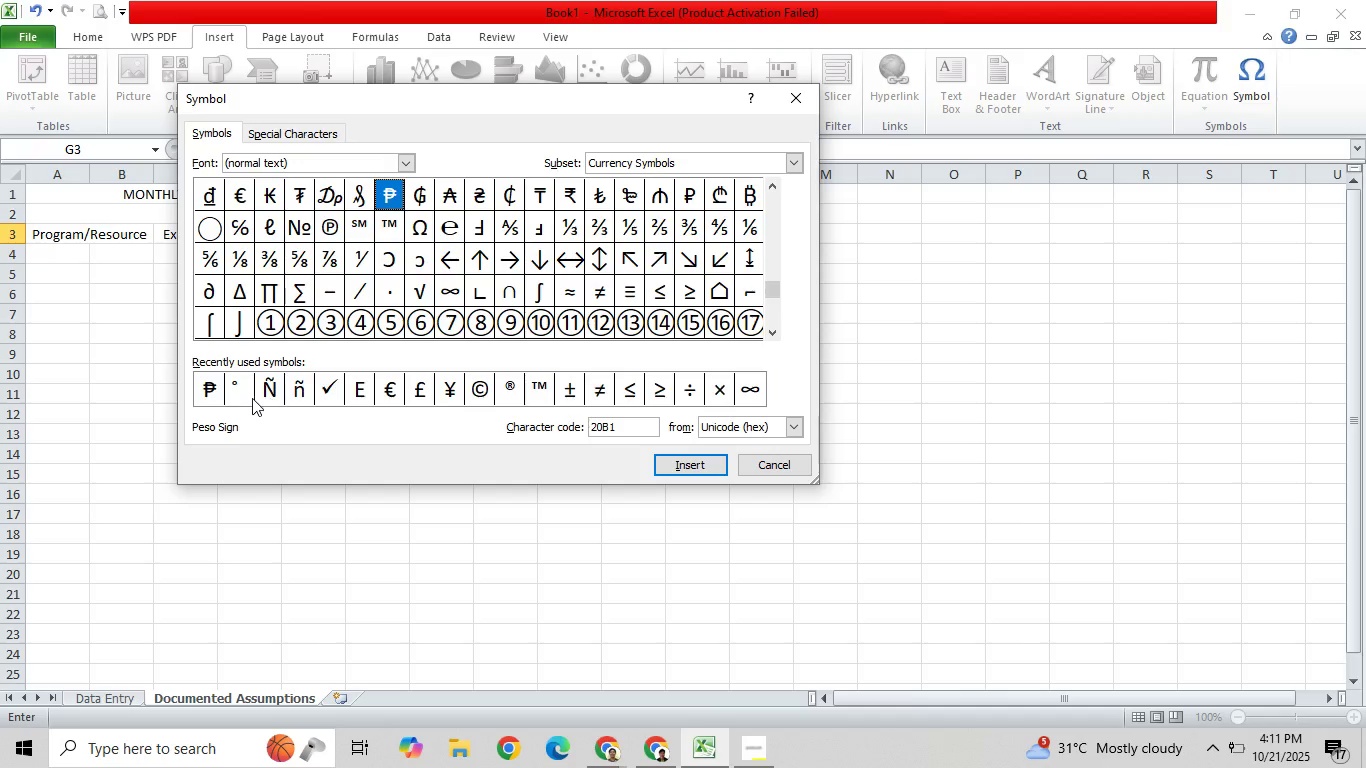 
wait(6.27)
 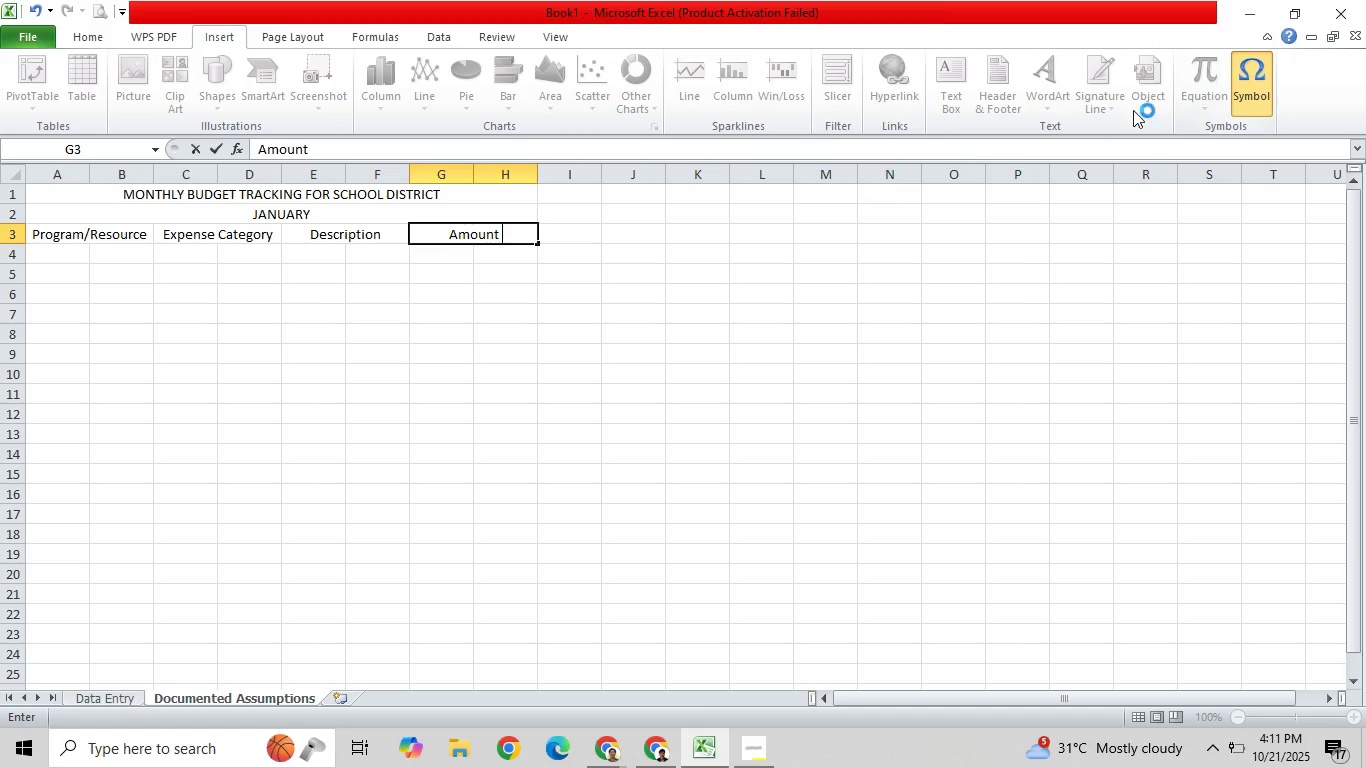 
left_click([693, 468])
 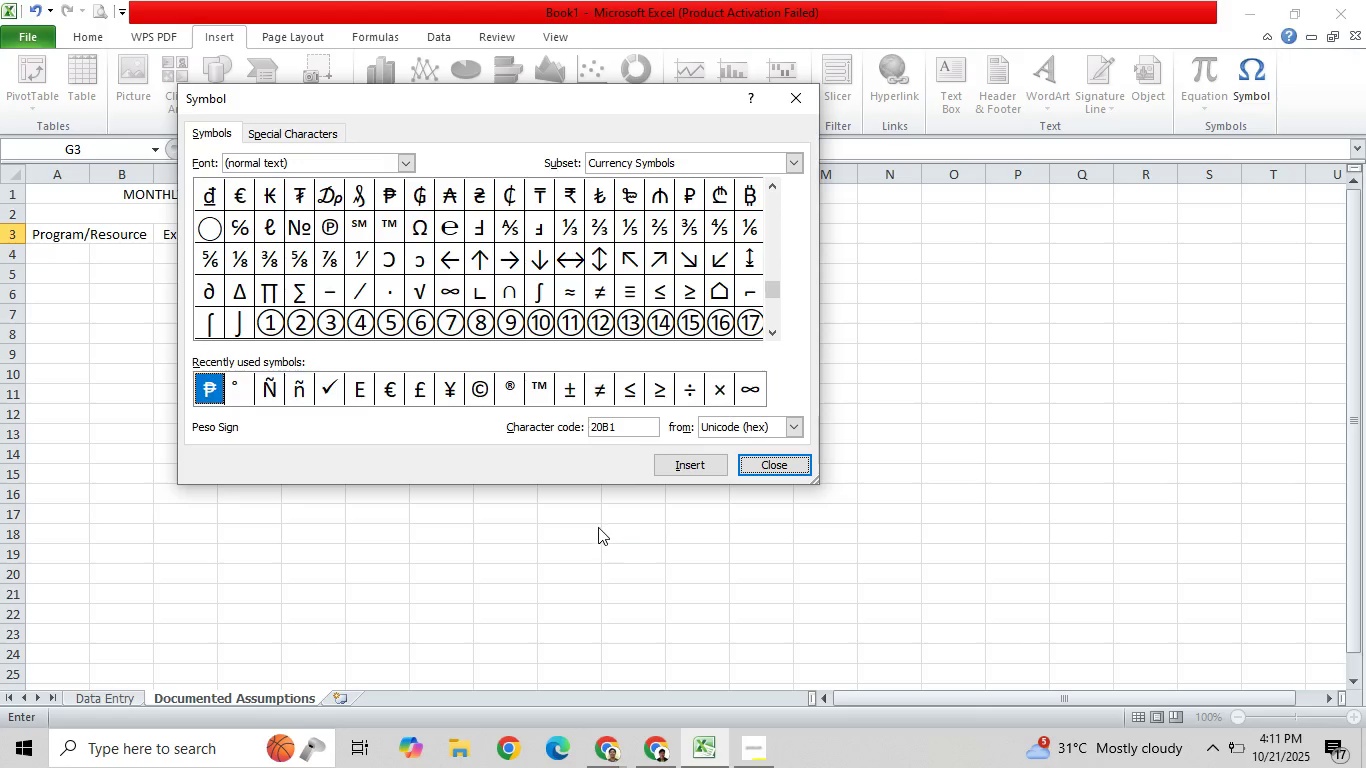 
wait(24.75)
 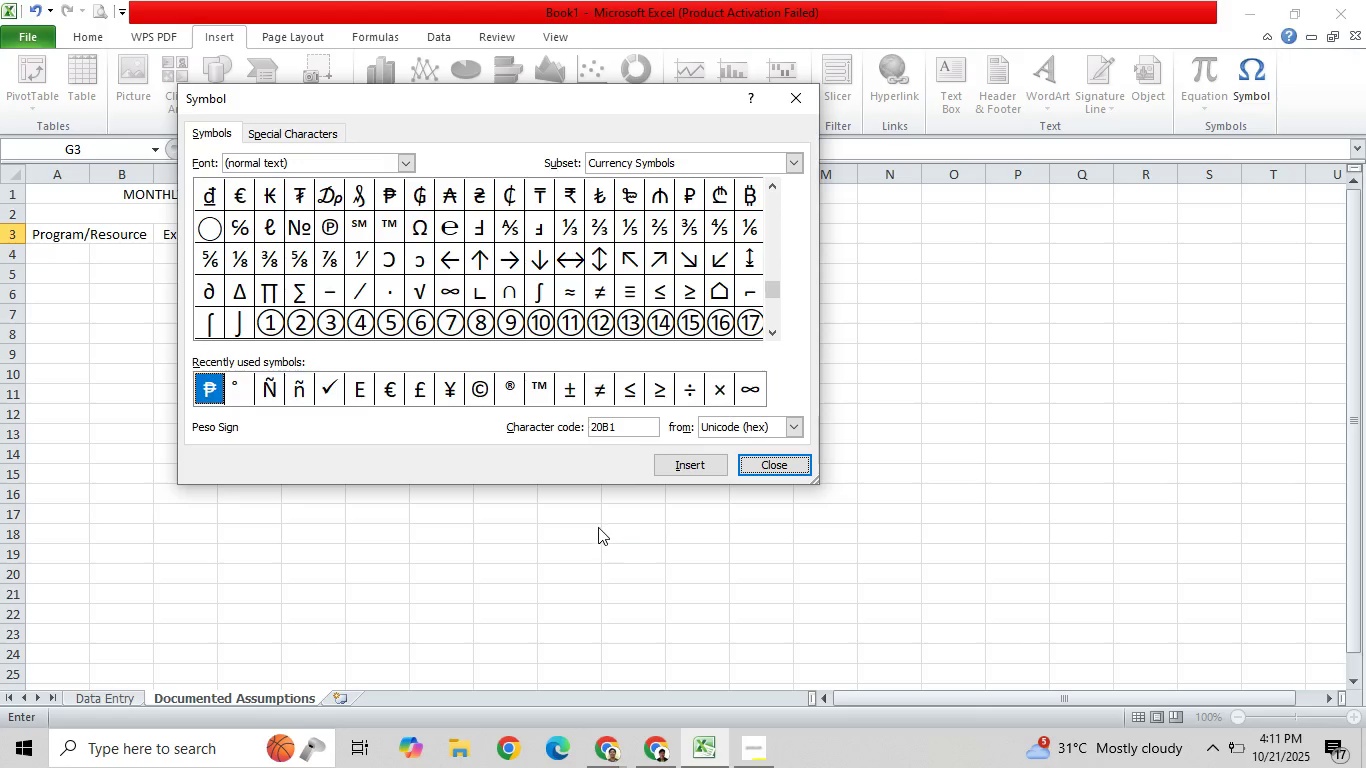 
left_click([785, 460])
 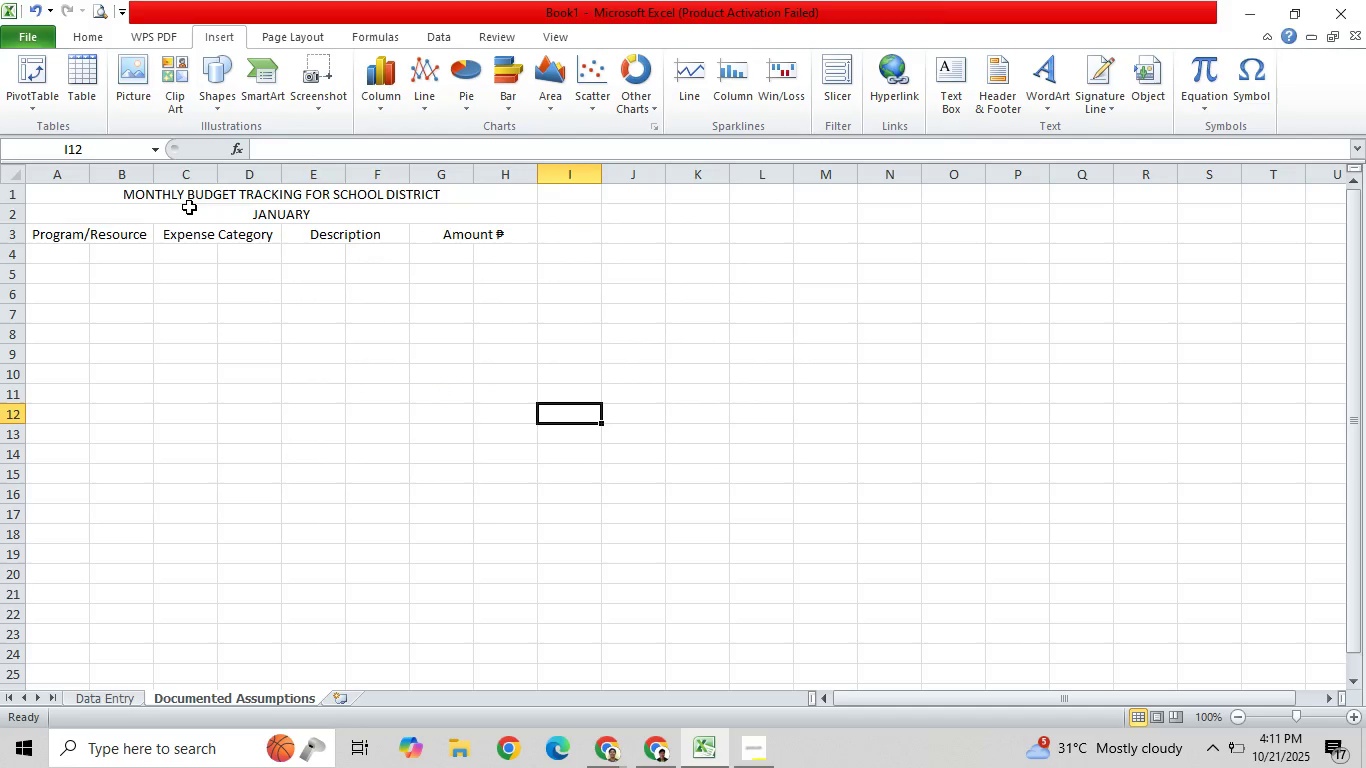 
left_click_drag(start_coordinate=[159, 196], to_coordinate=[360, 235])
 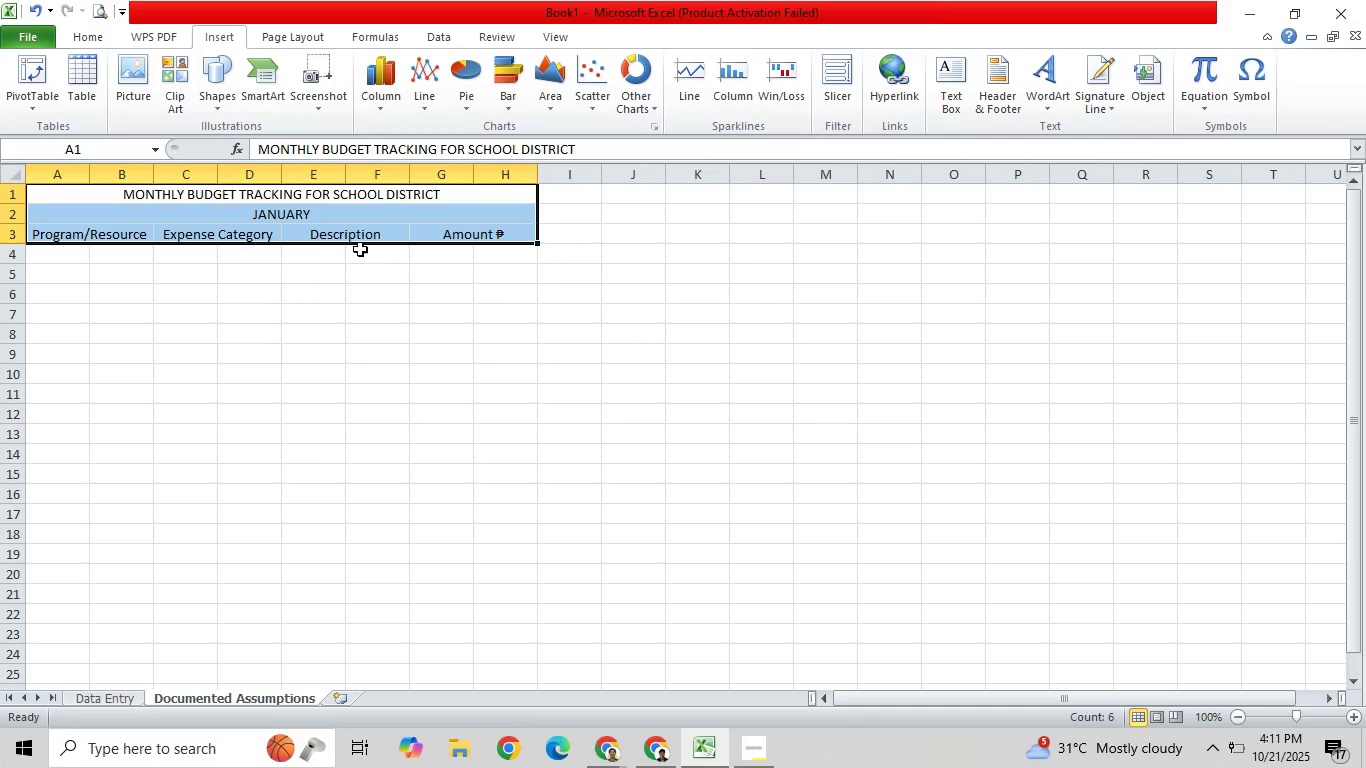 
key(Control+A)
 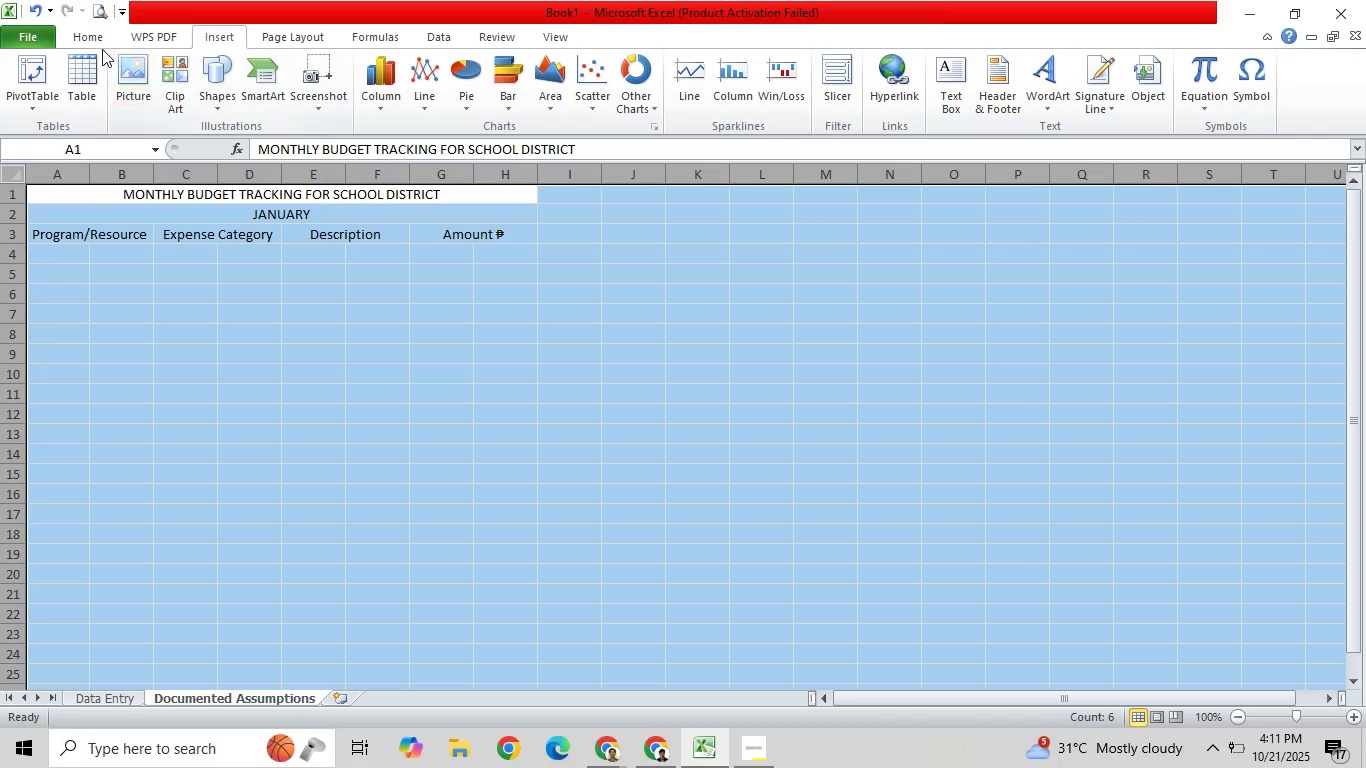 
left_click([91, 42])
 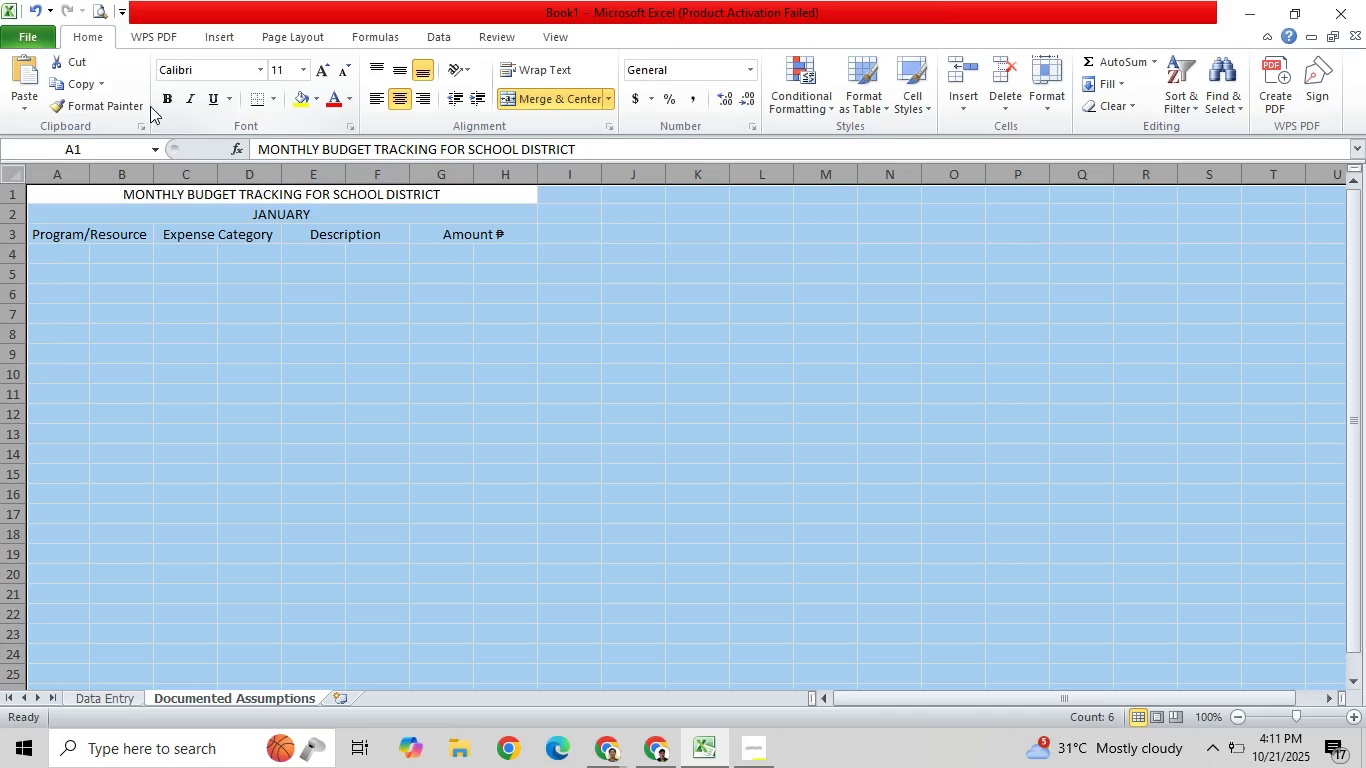 
left_click([166, 102])
 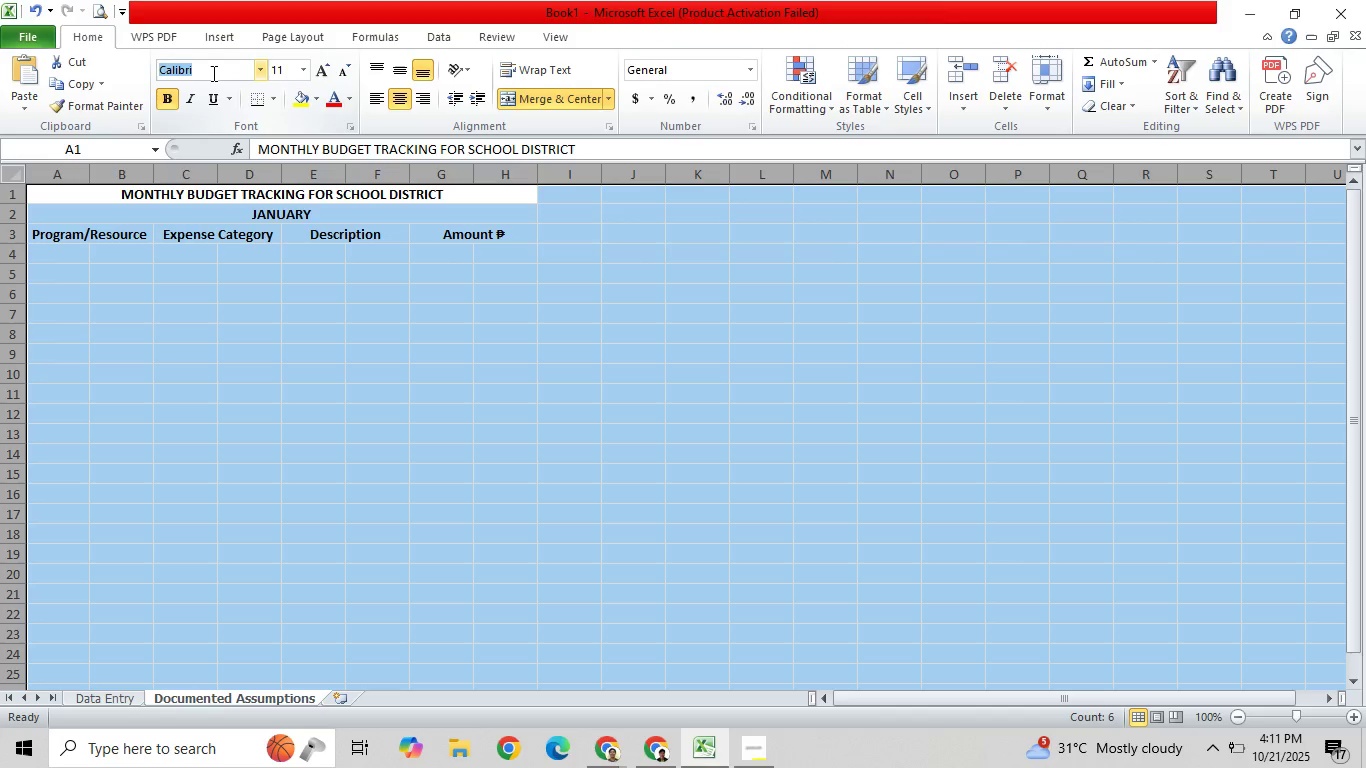 
type(ti)
 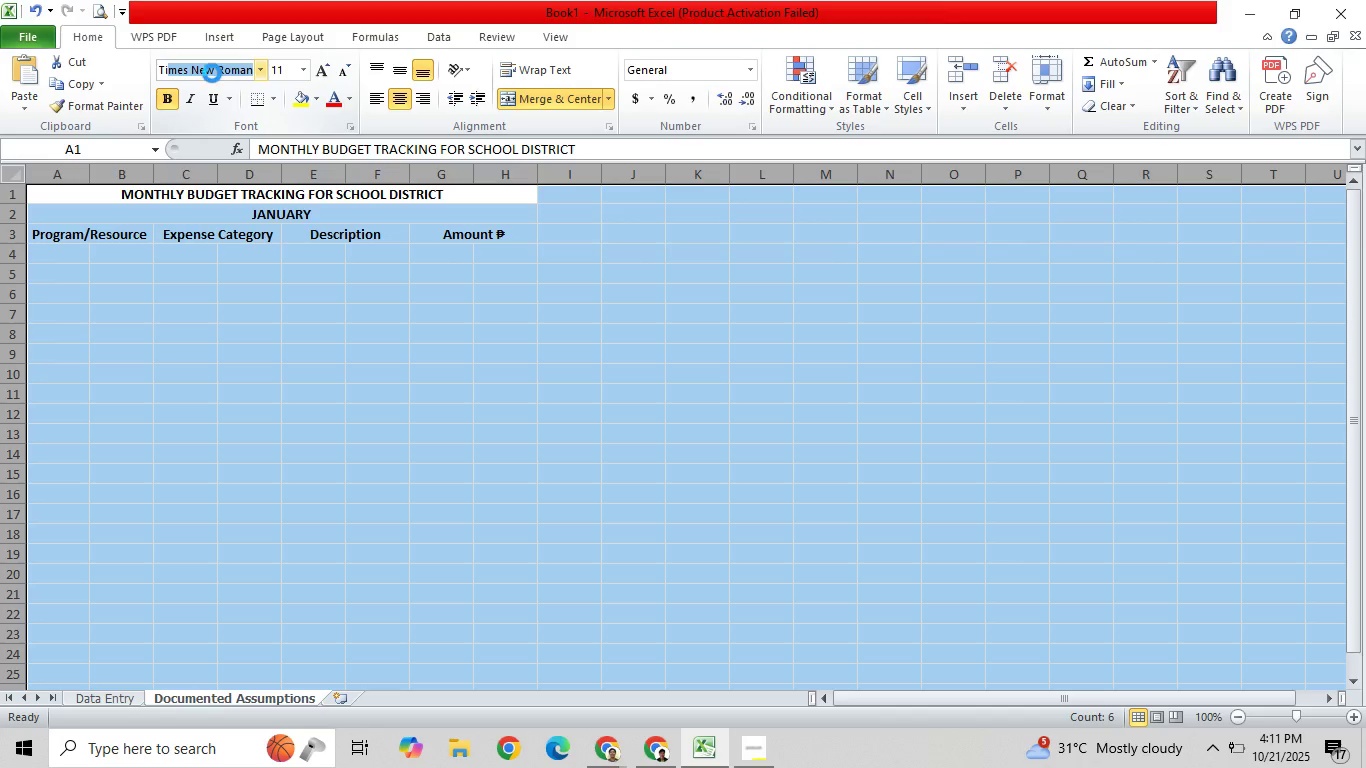 
key(Enter)
 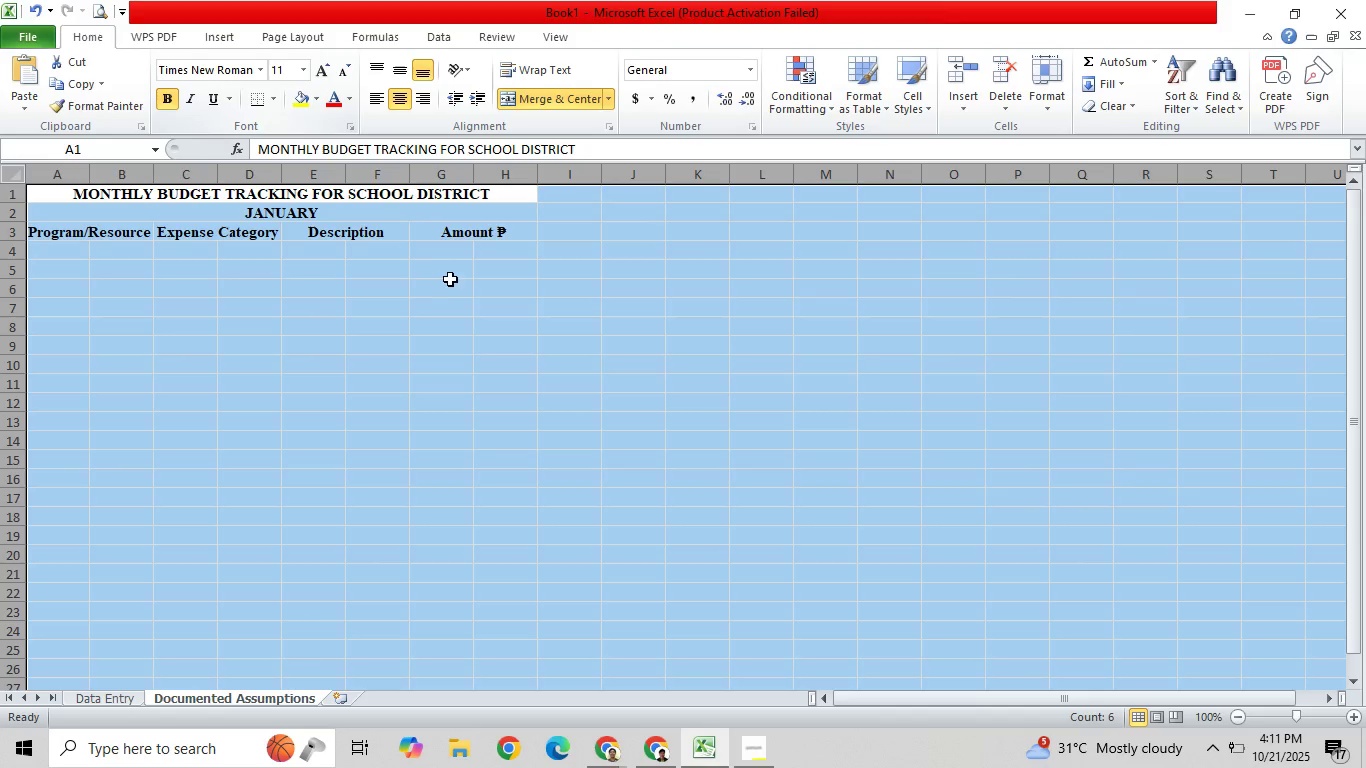 
left_click_drag(start_coordinate=[484, 364], to_coordinate=[487, 356])
 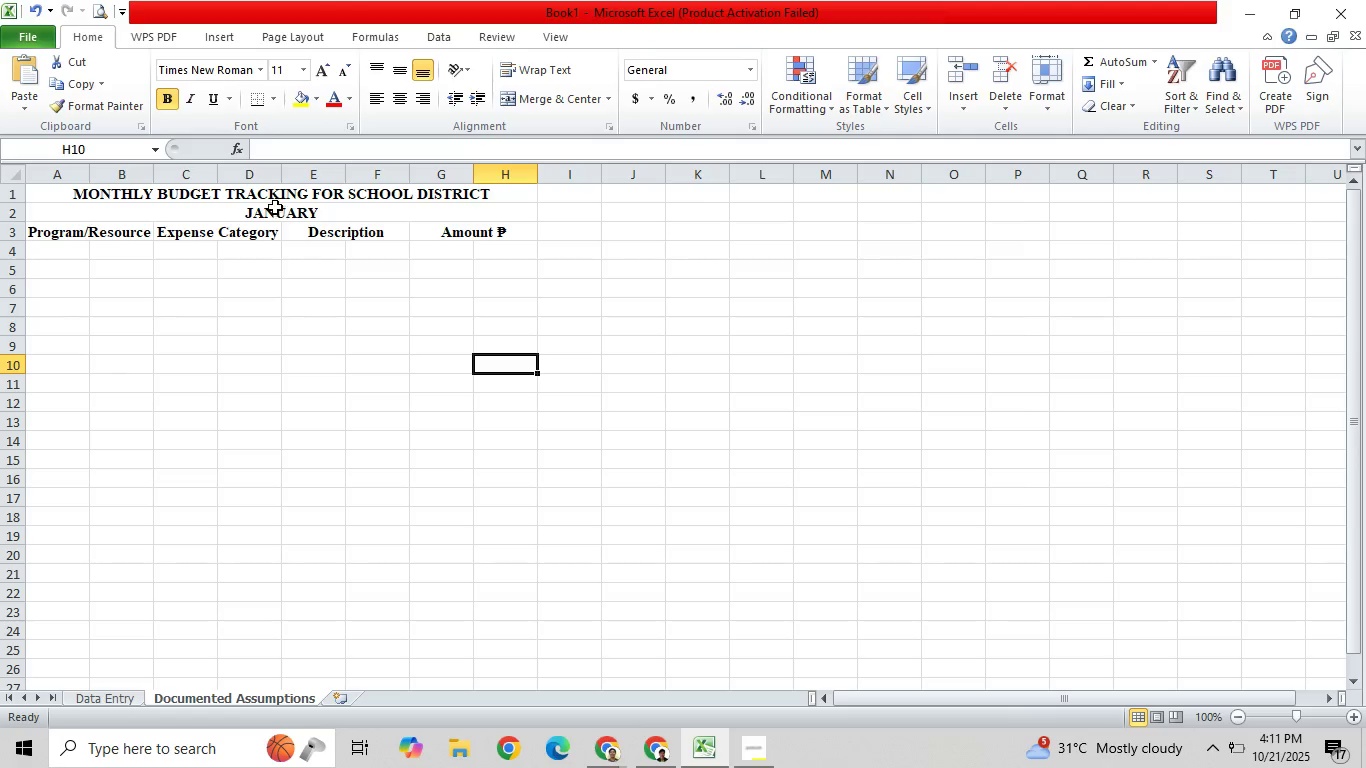 
left_click([275, 203])
 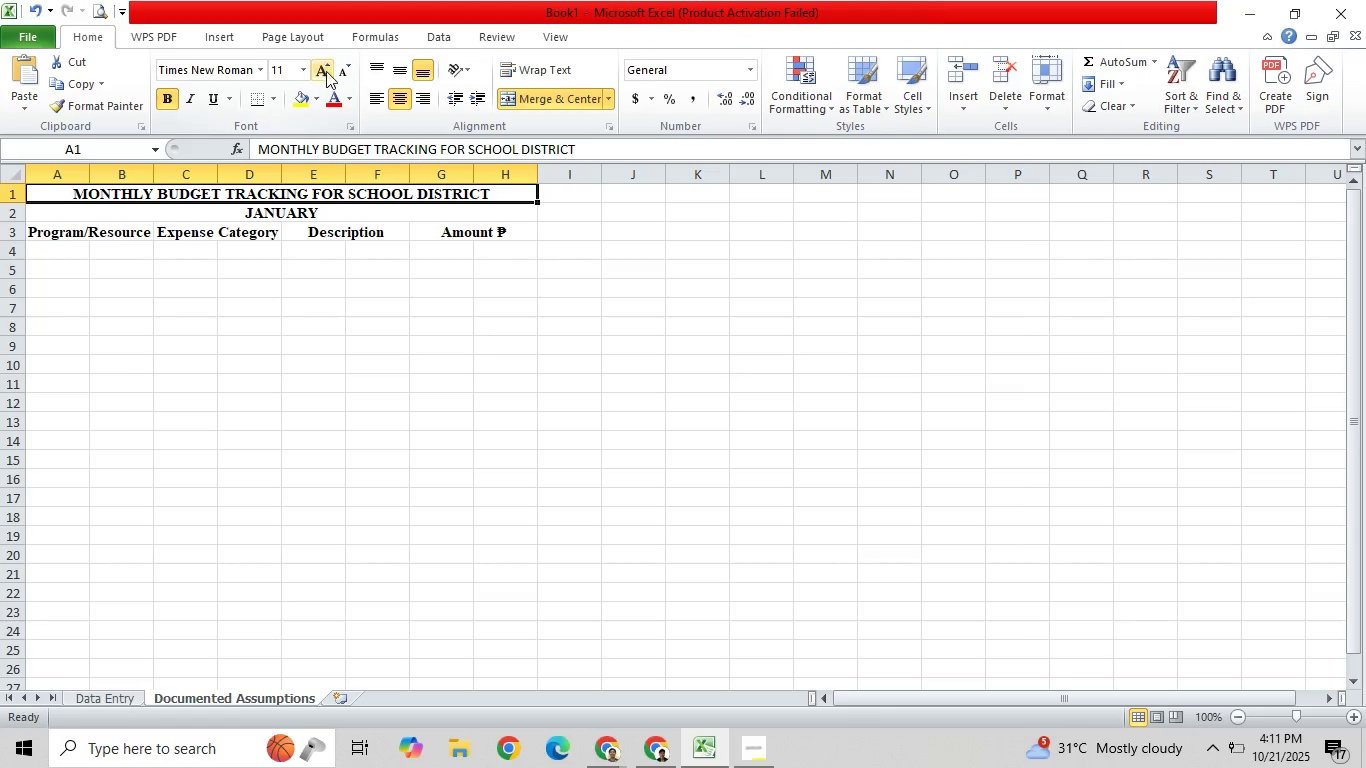 
double_click([322, 70])
 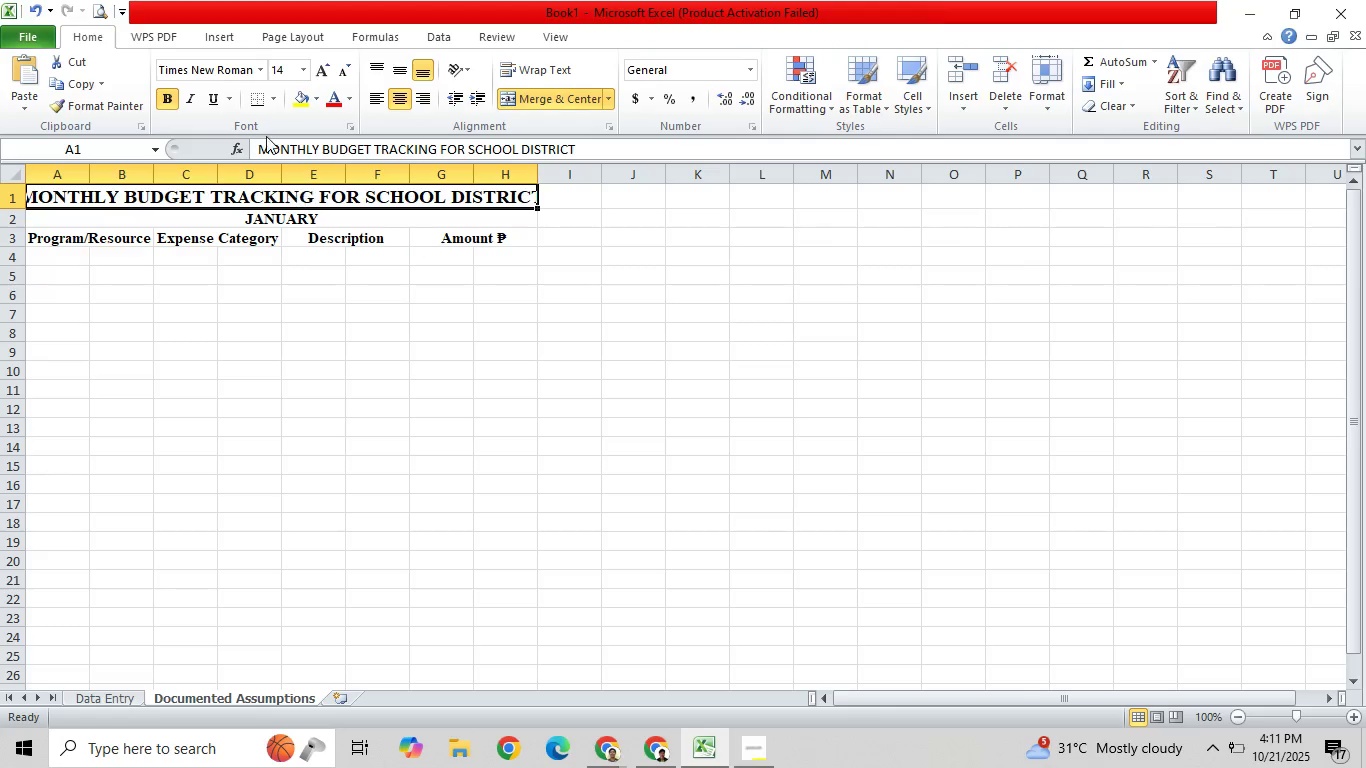 
left_click([346, 72])